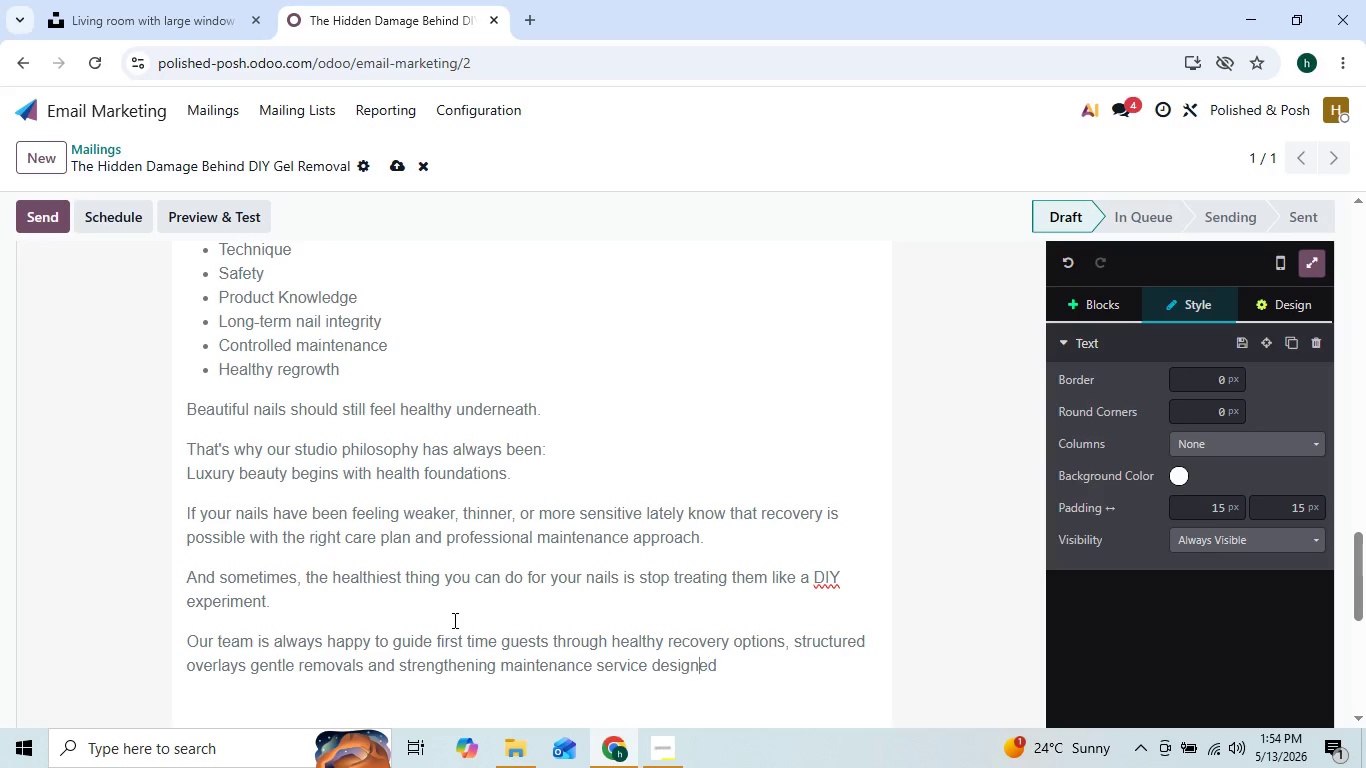 
key(ArrowLeft)
 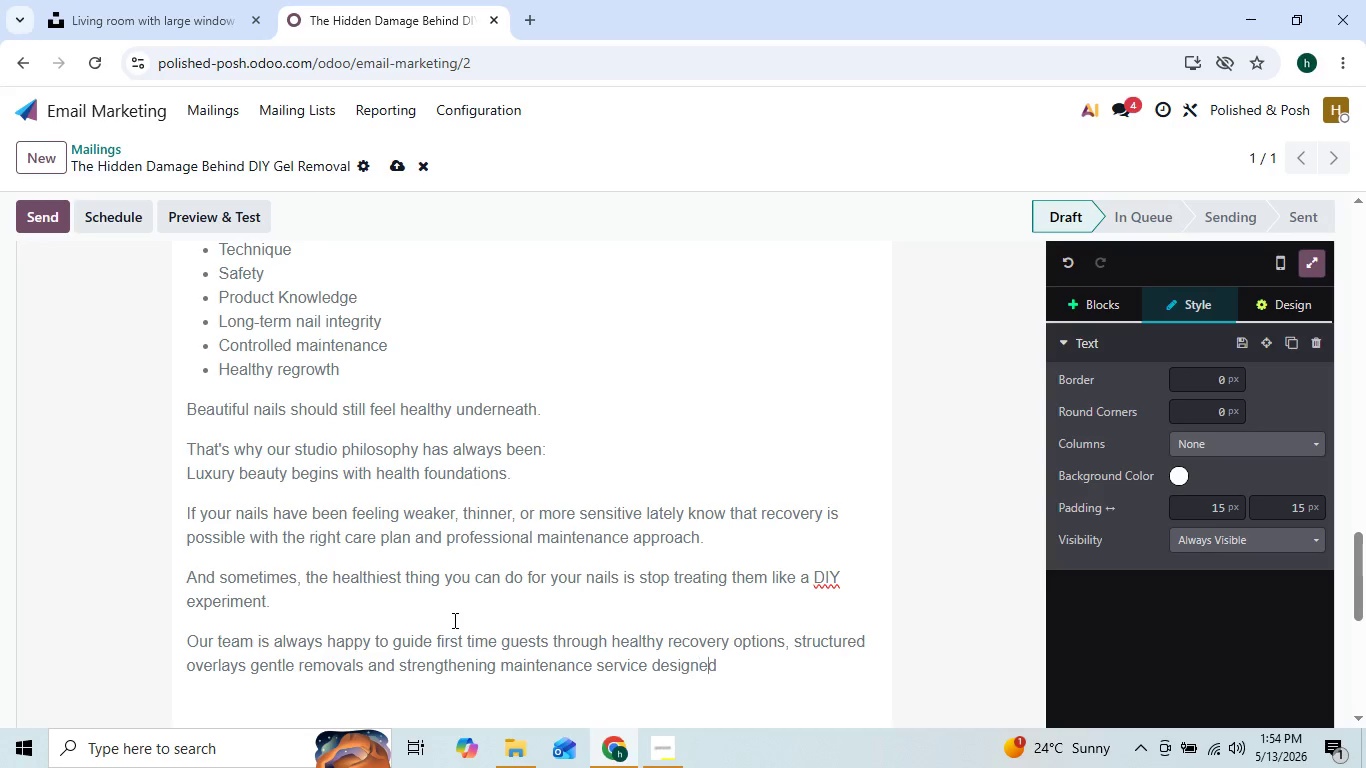 
key(ArrowRight)
 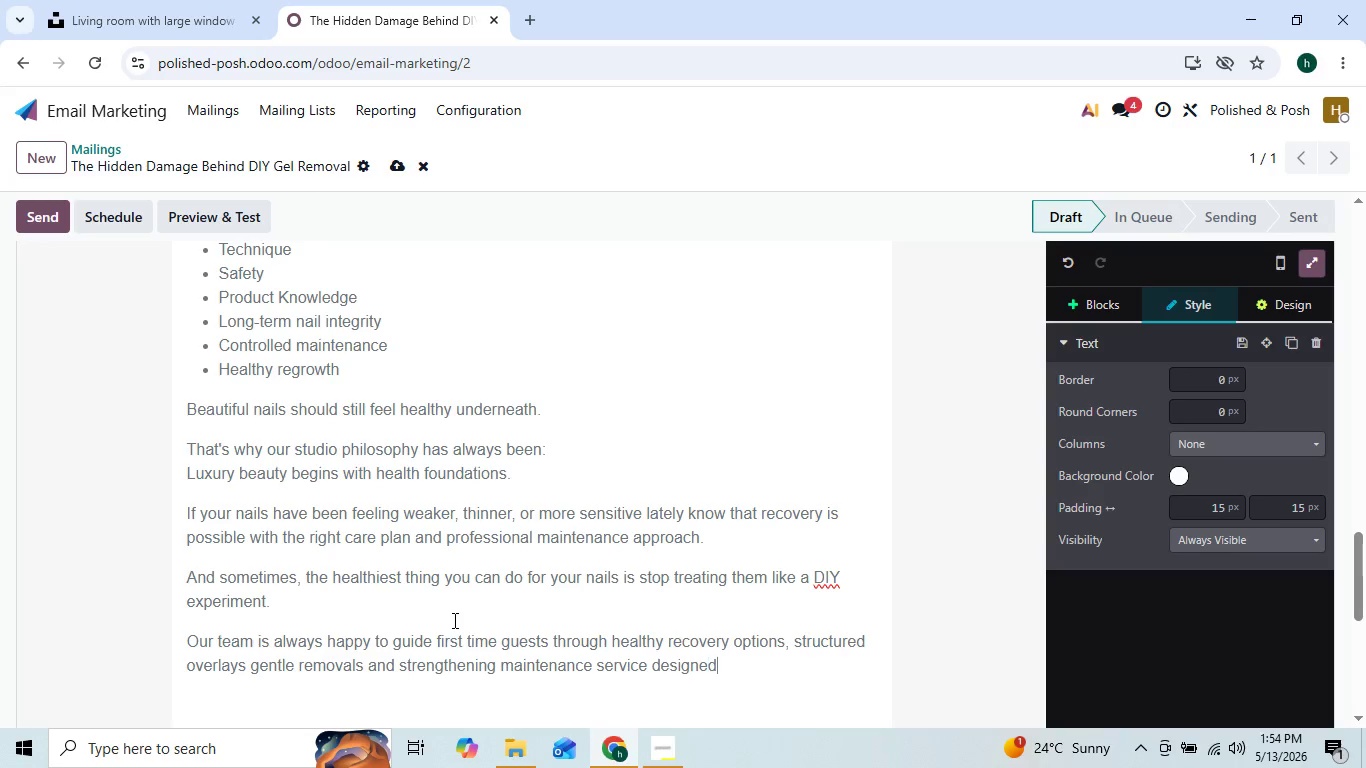 
key(ArrowRight)
 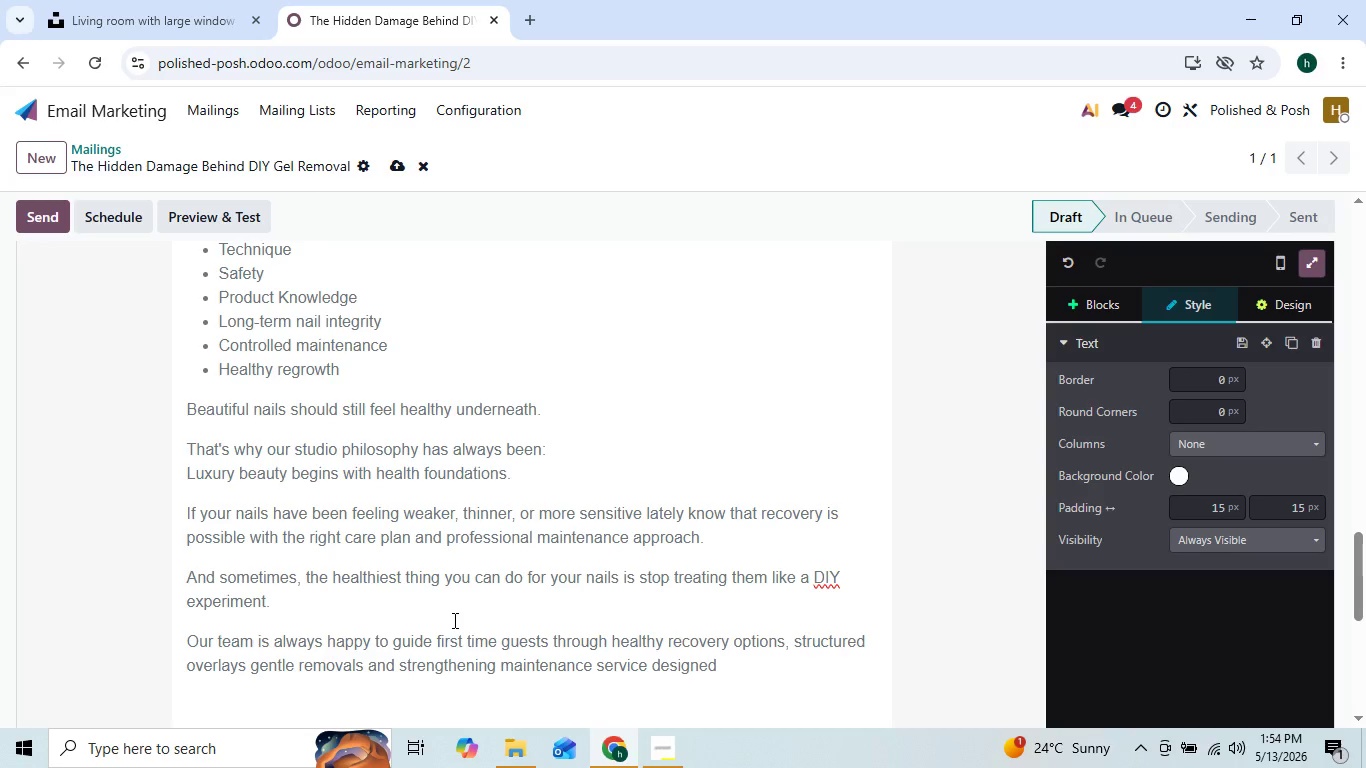 
type( o)
key(Backspace)
type(to)
 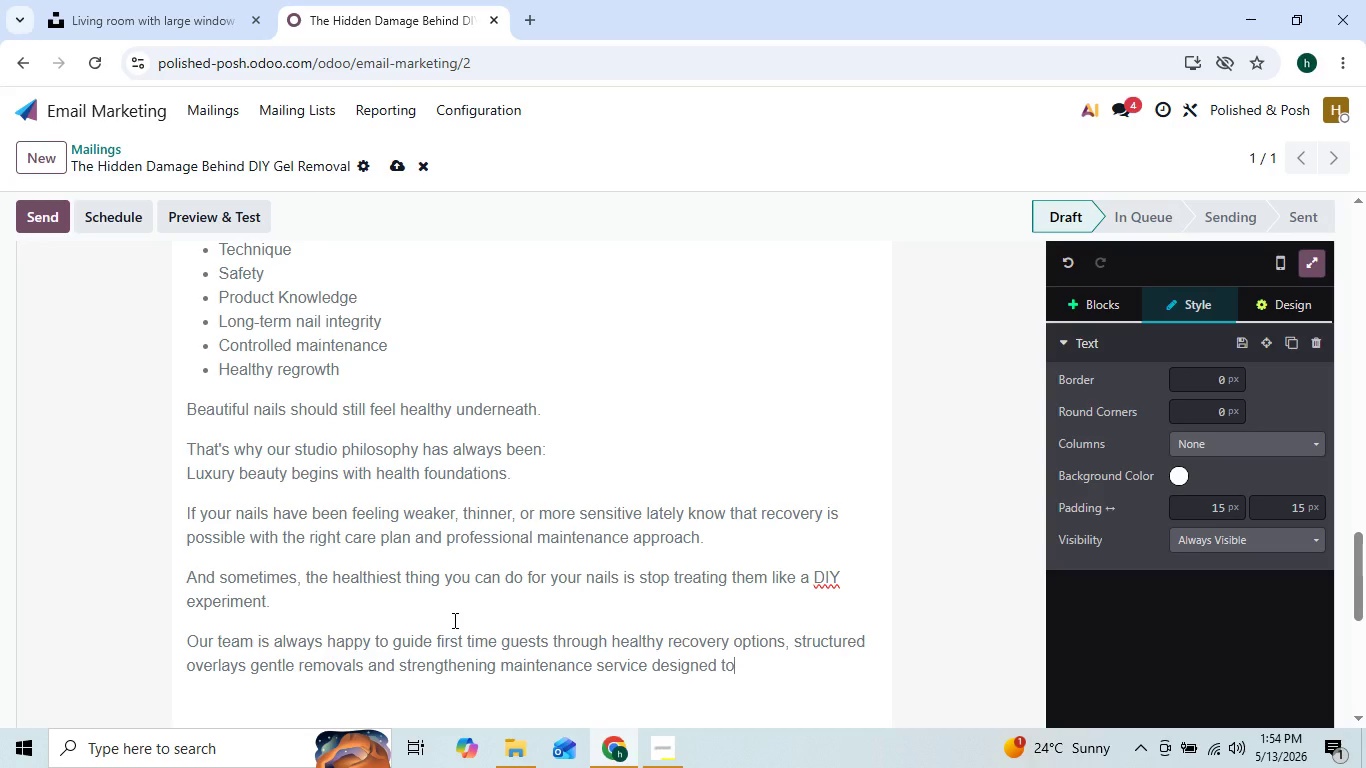 
key(ArrowLeft)
 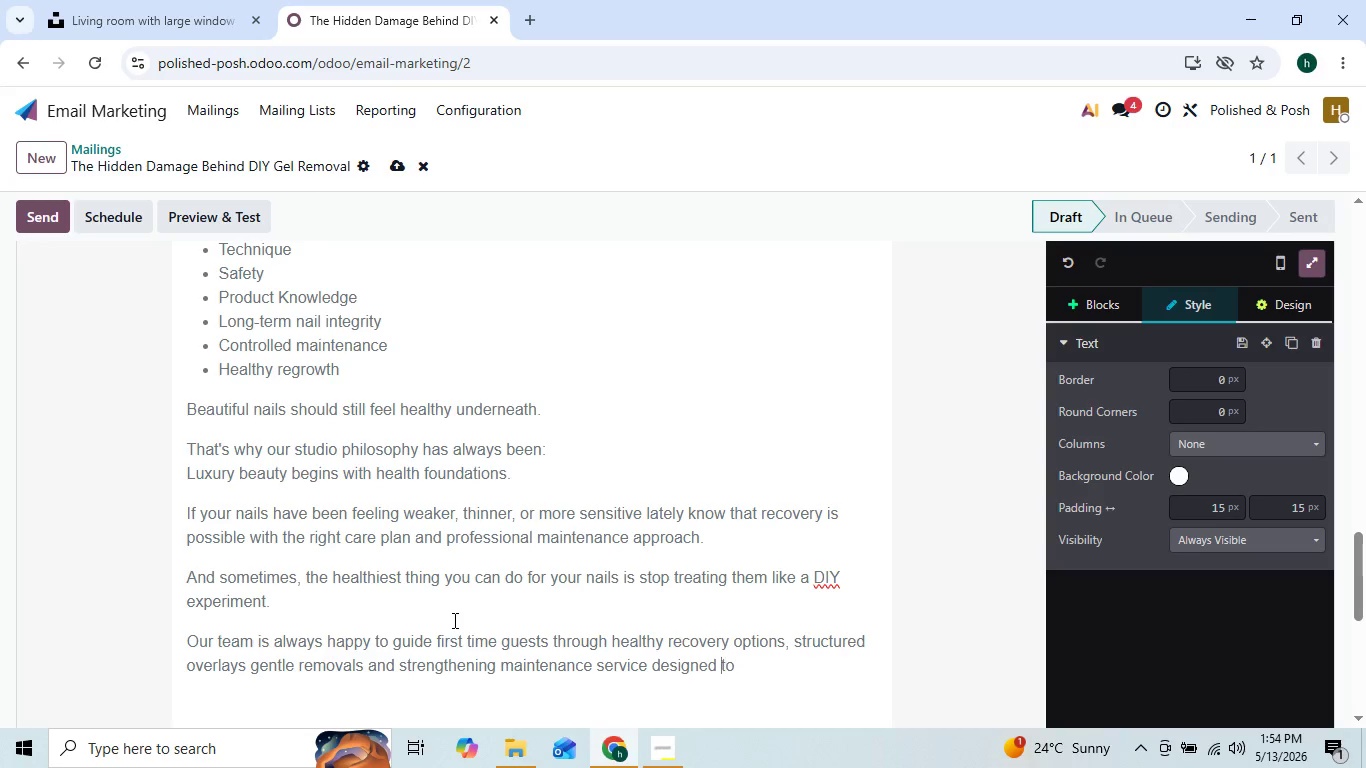 
key(ArrowLeft)
 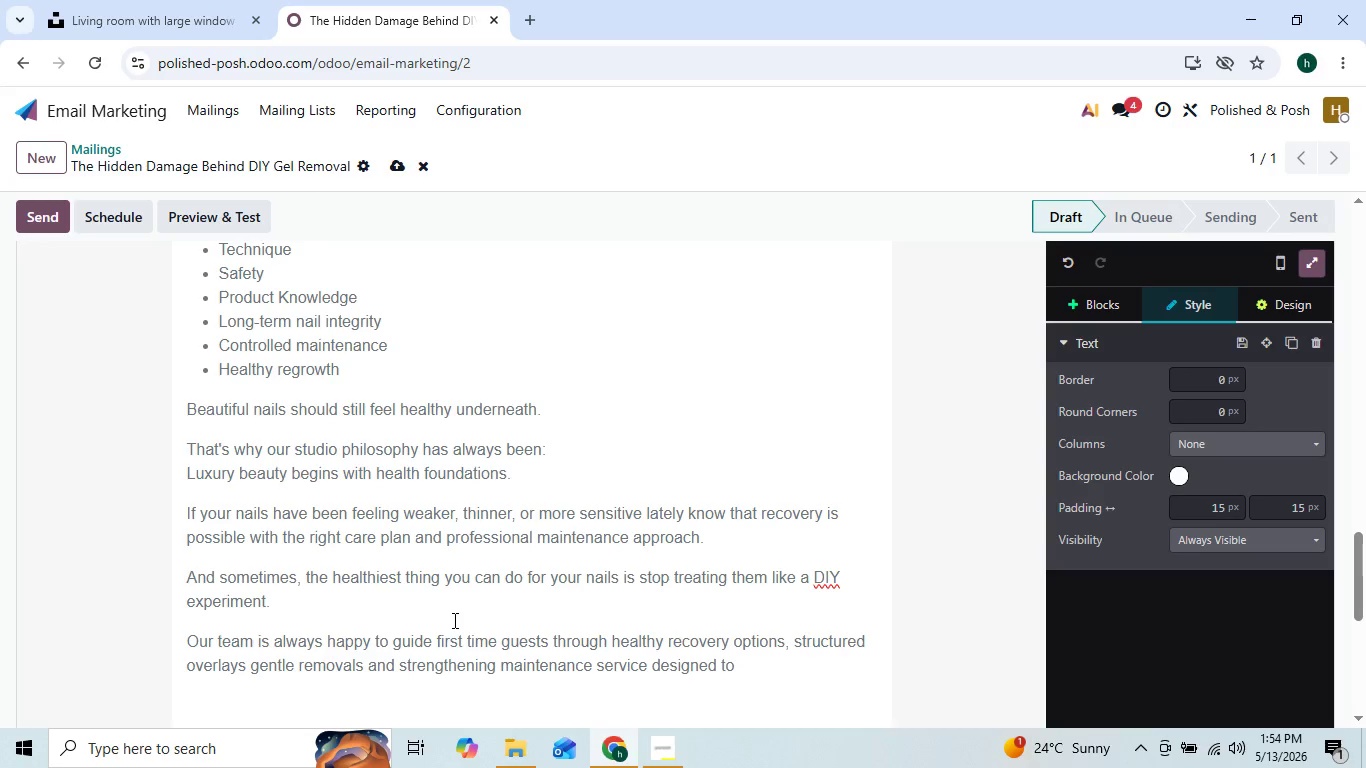 
key(ArrowRight)
 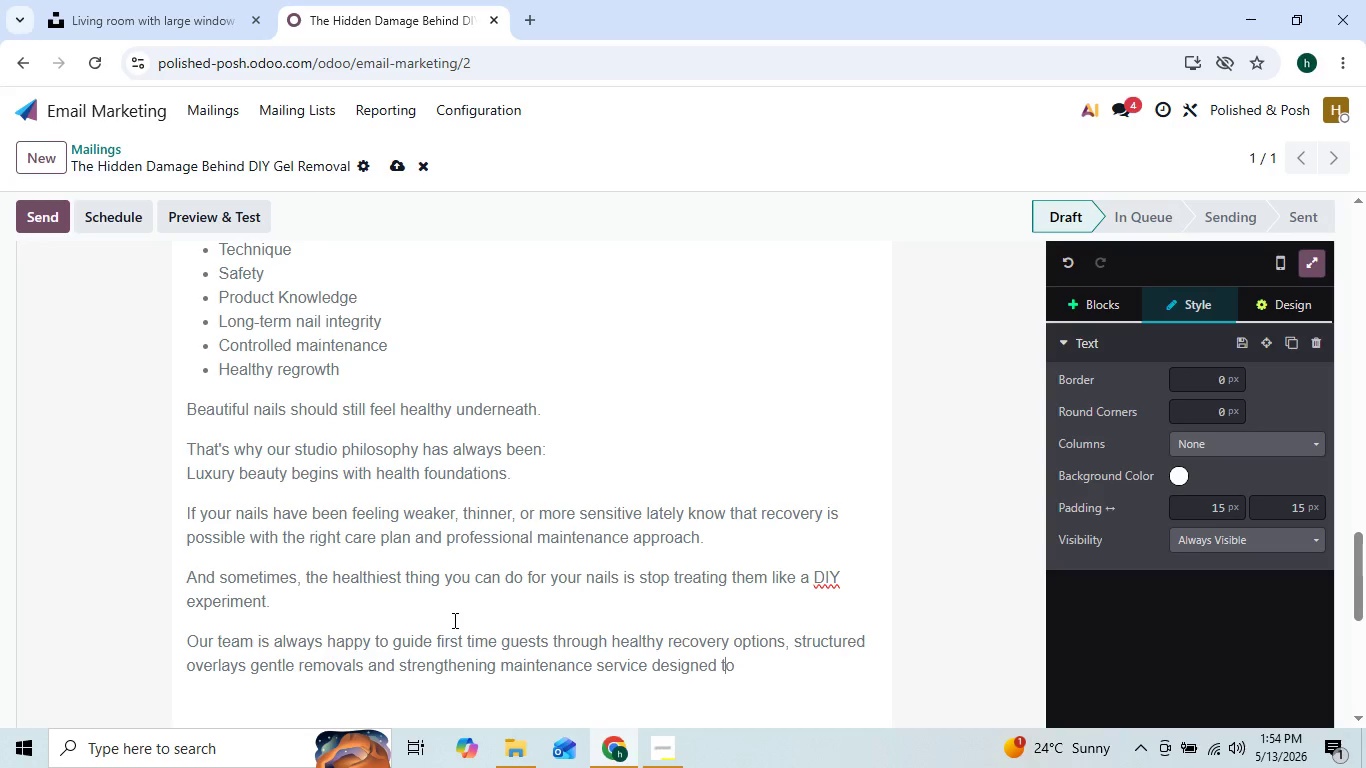 
key(ArrowRight)
 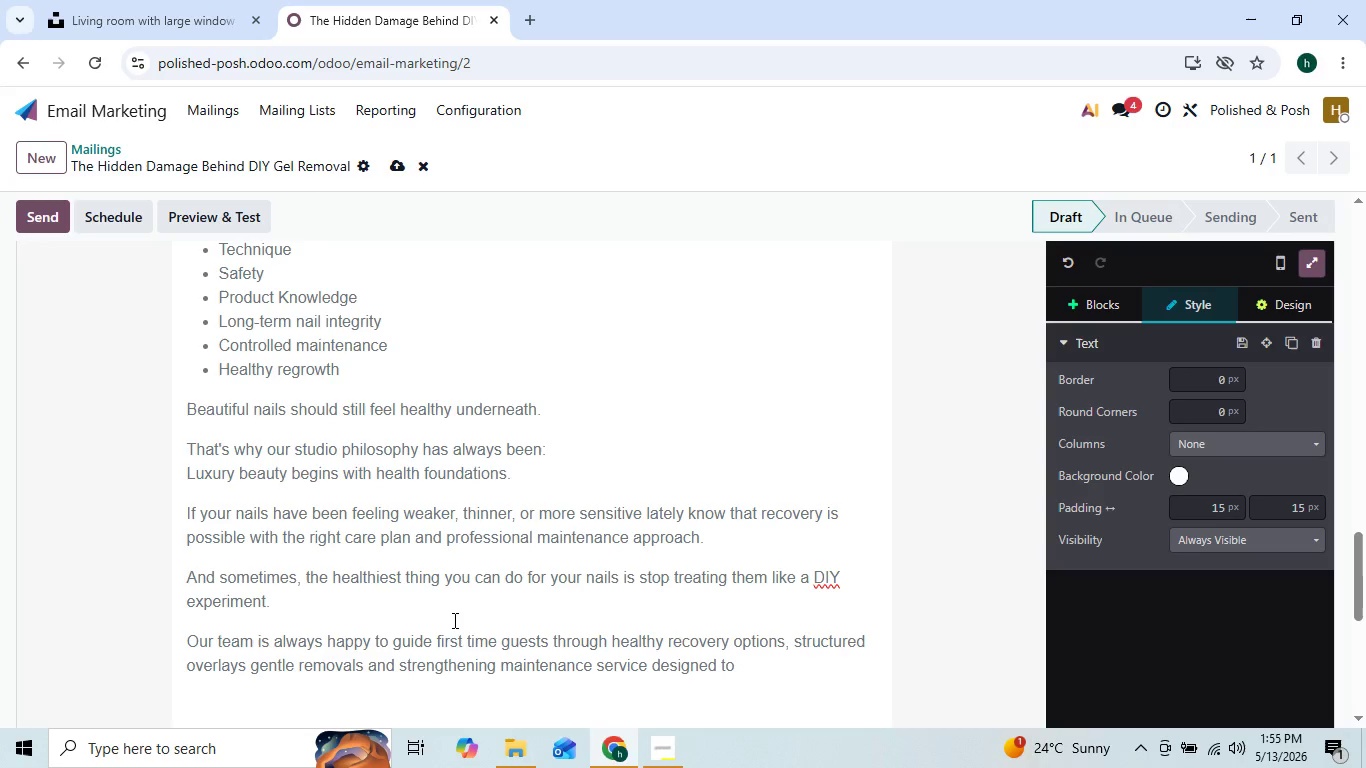 
type( resore confidence in your natural nails)
 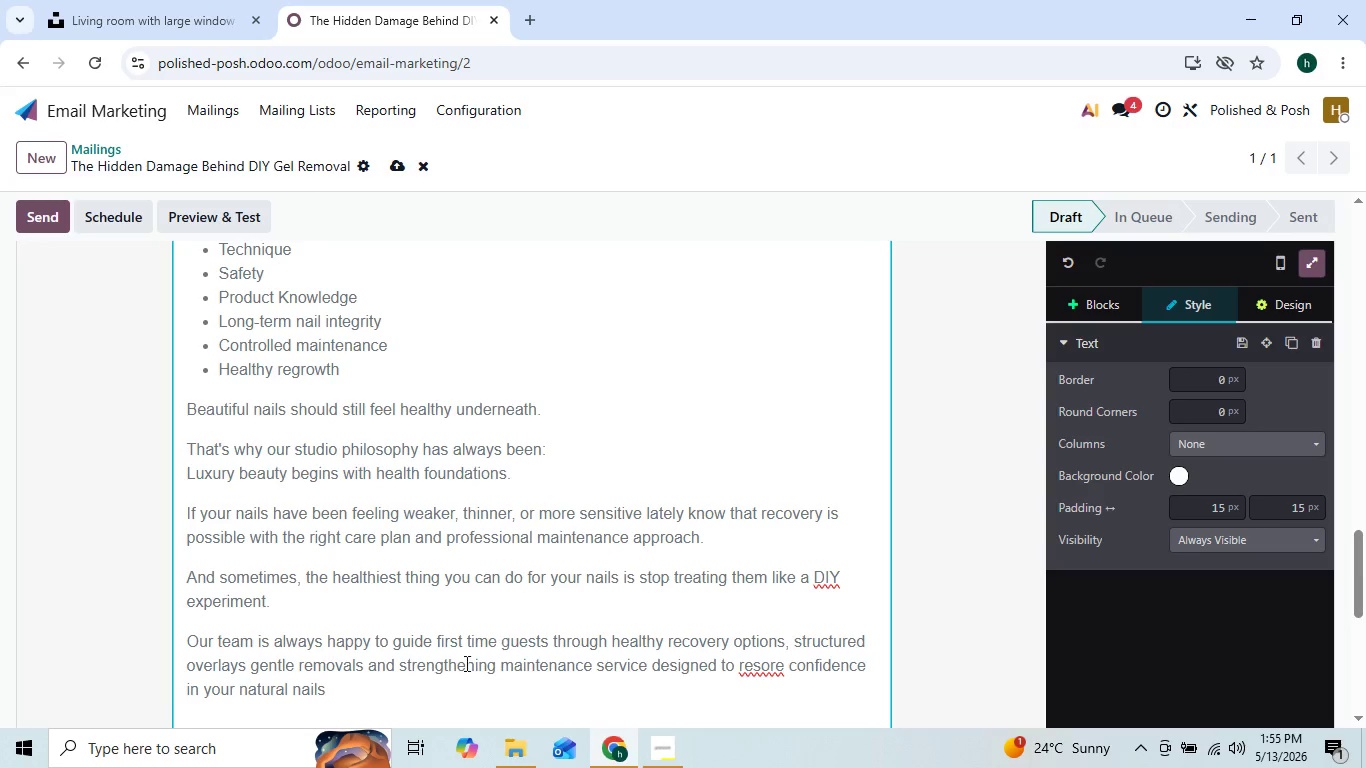 
key(Period)
 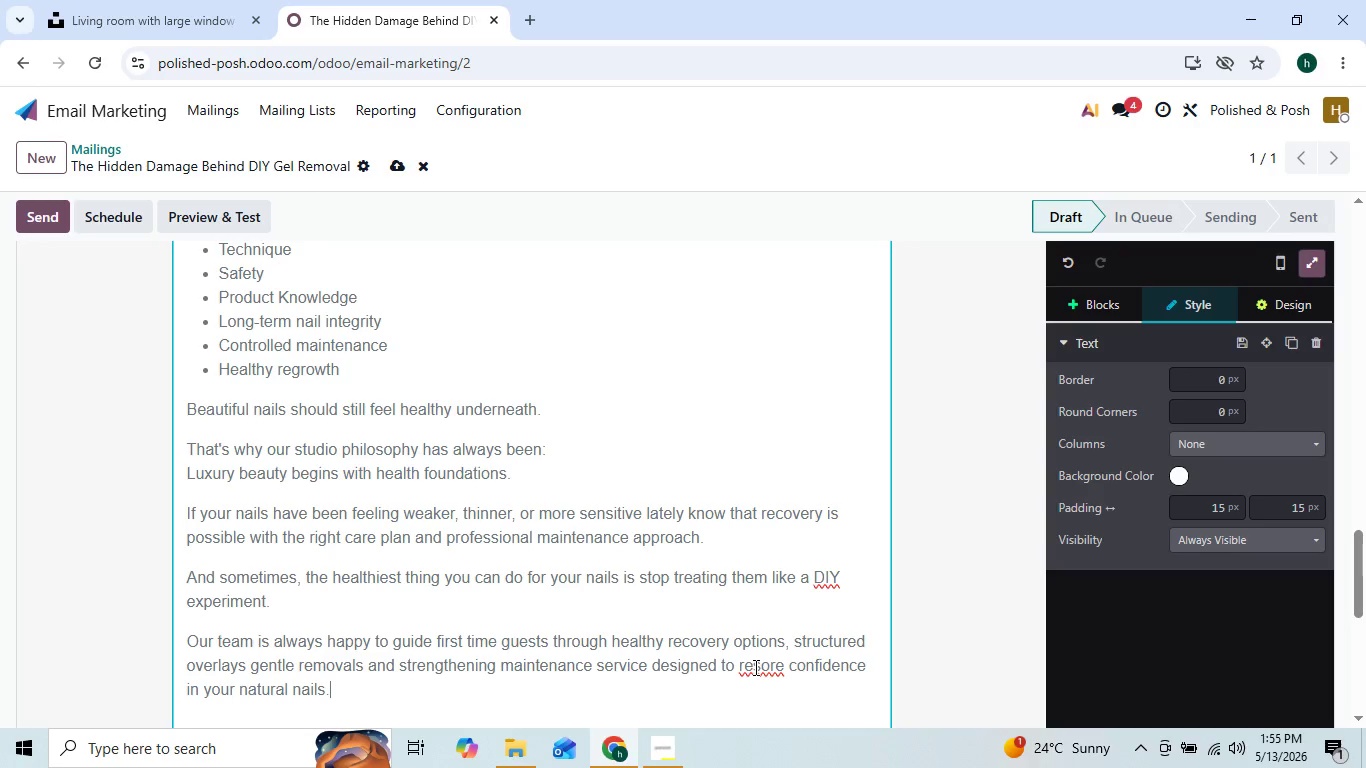 
left_click([761, 667])
 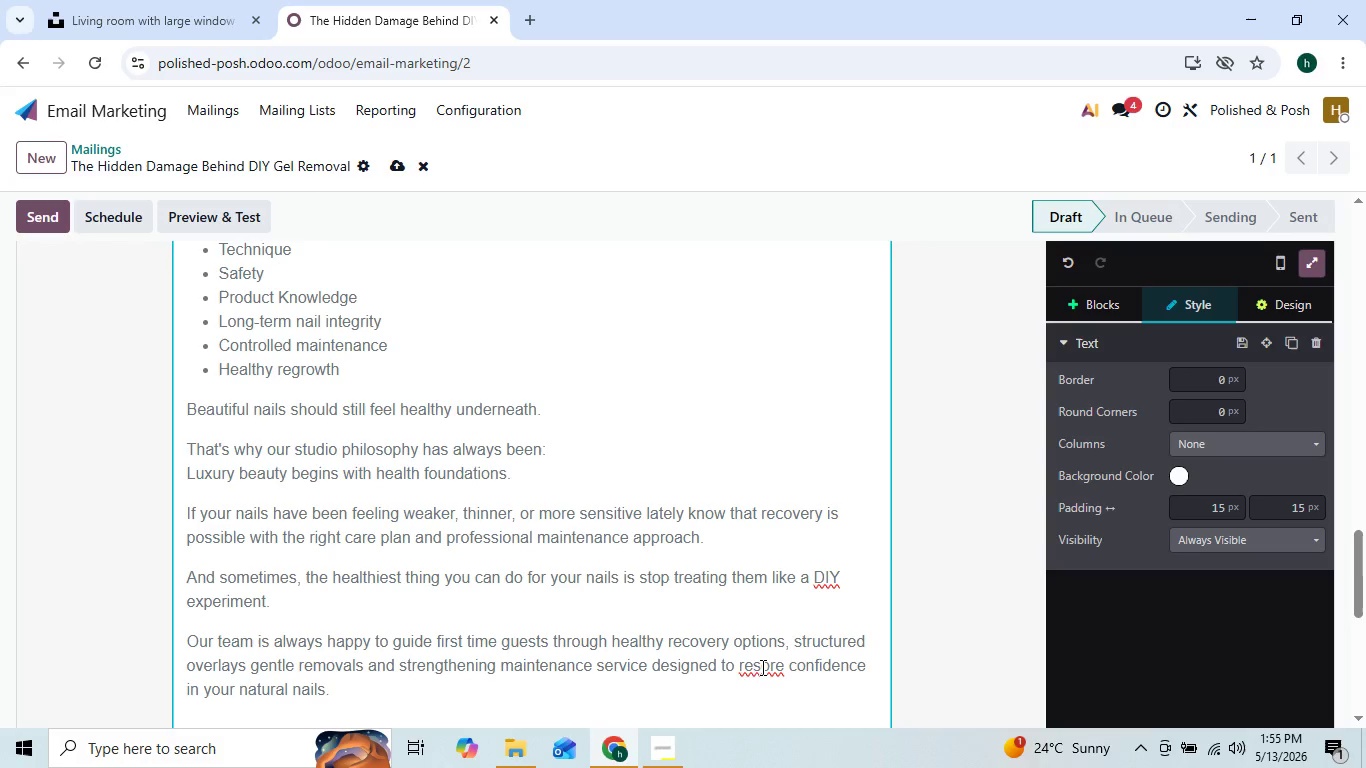 
key(T)
 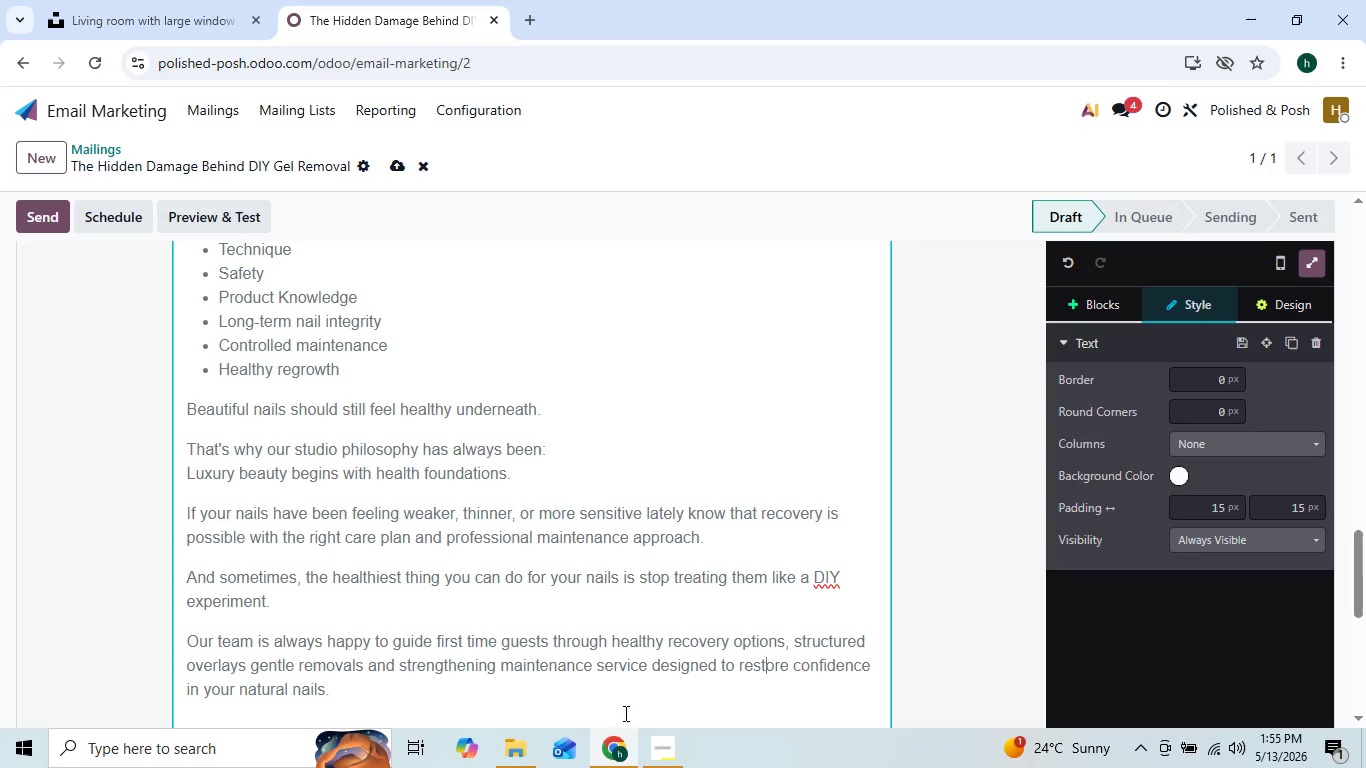 
mouse_move([489, 738])
 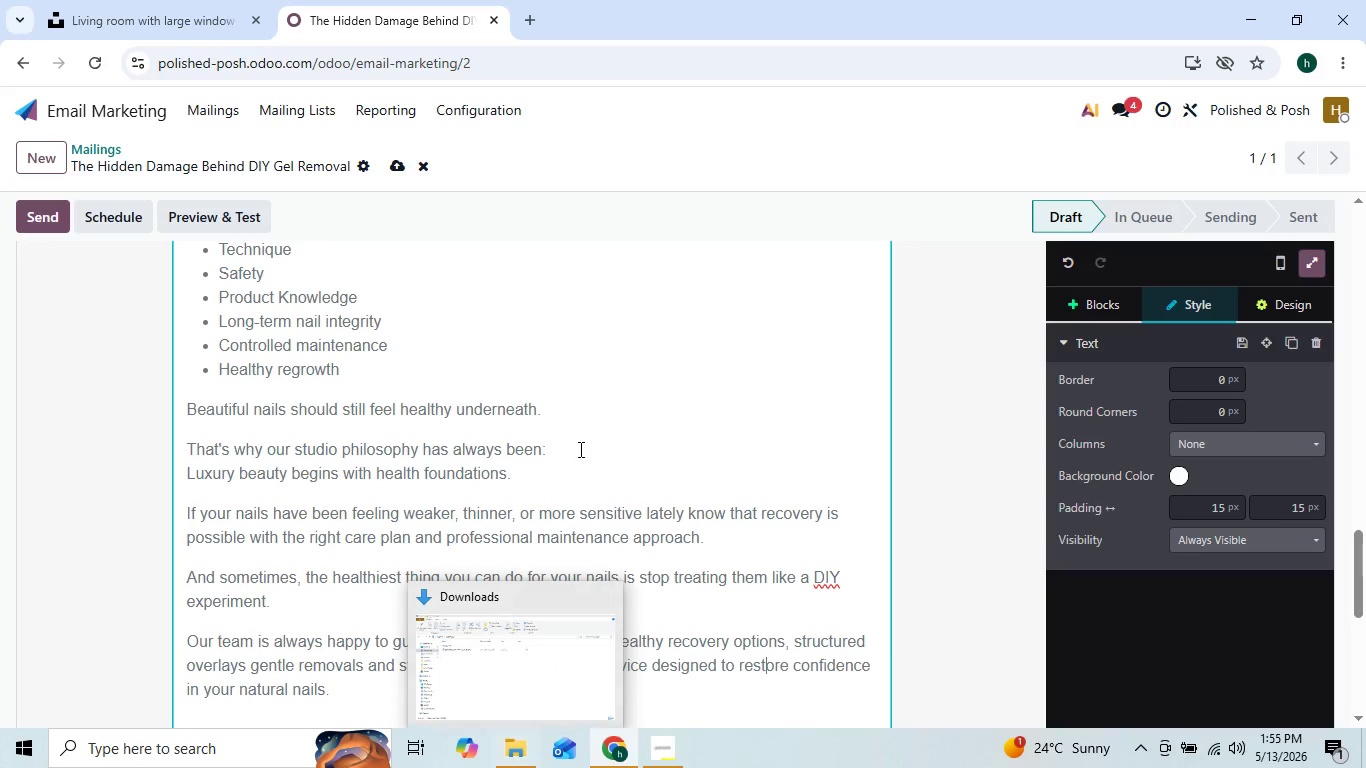 
left_click([579, 449])
 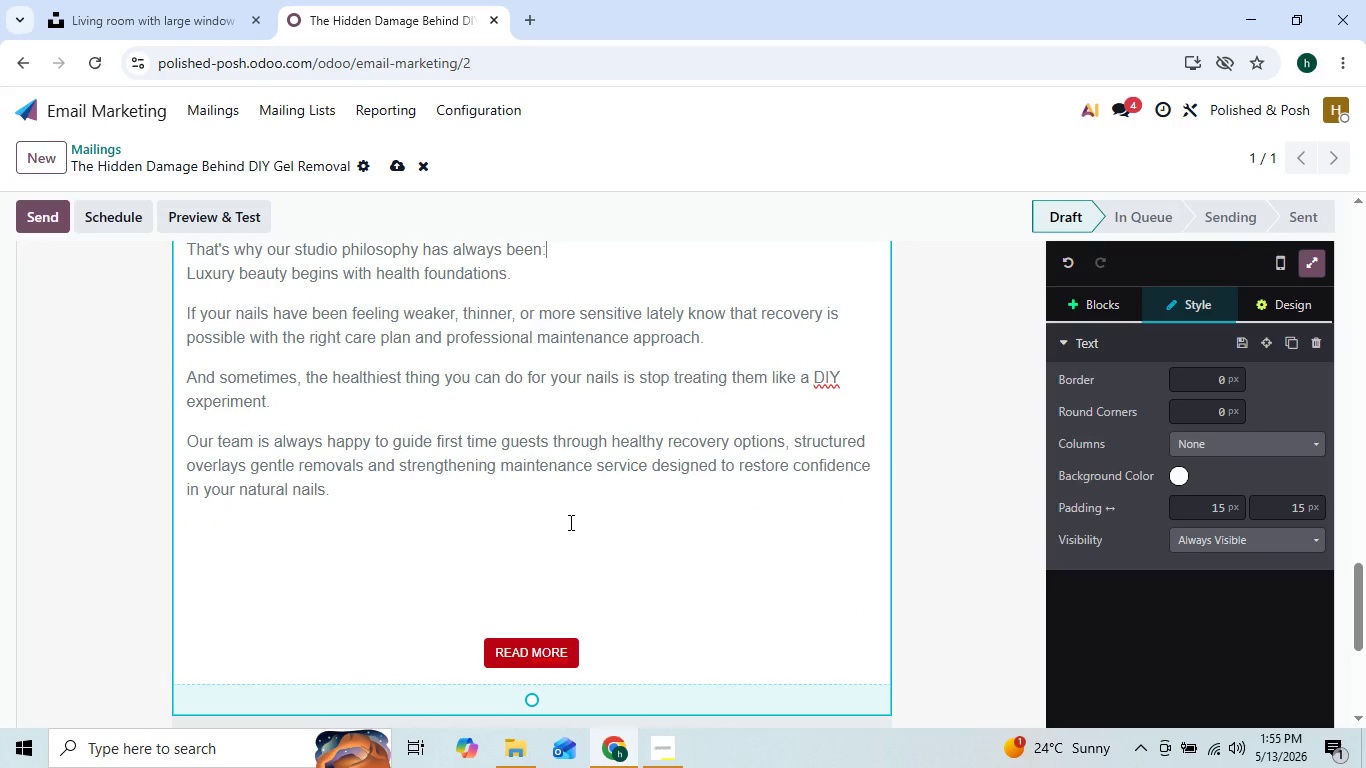 
left_click([467, 505])
 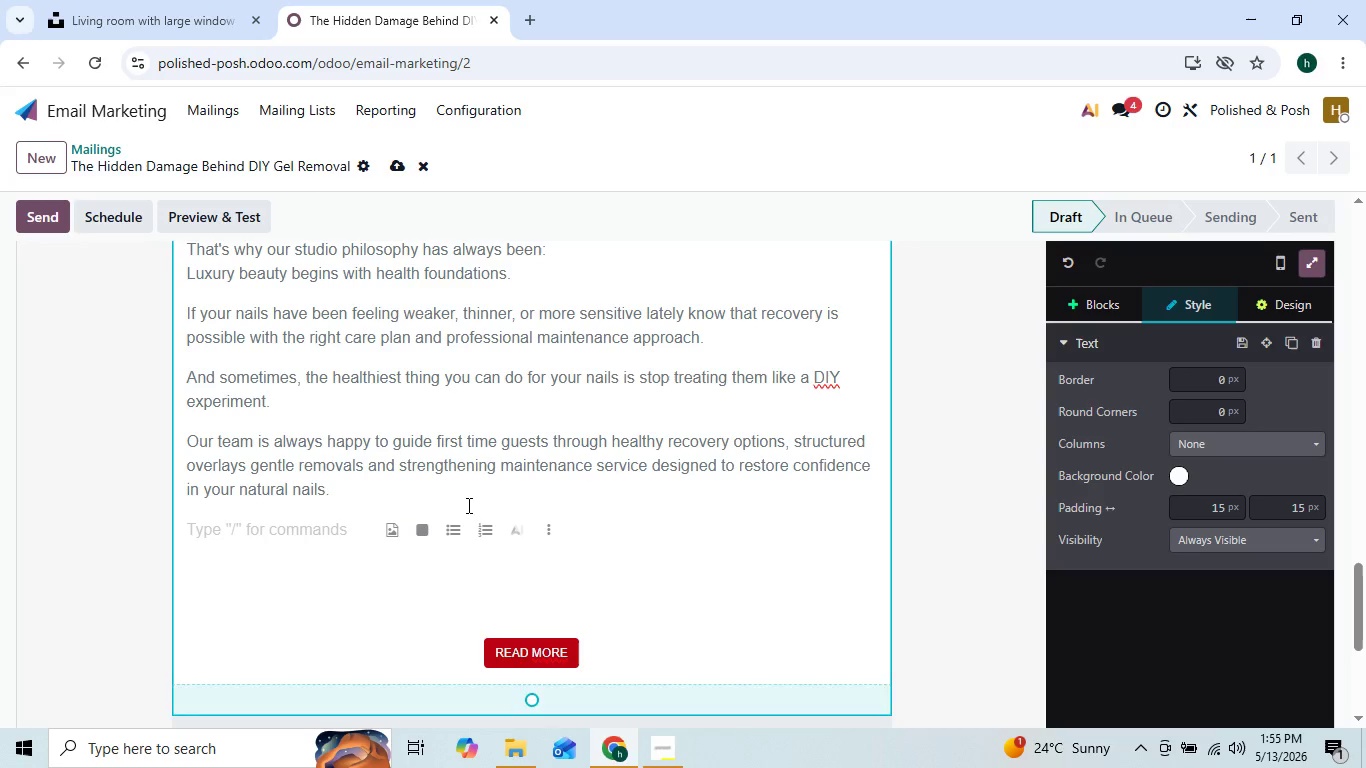 
type(Bex)
key(Backspace)
type(cause healthy nails aren't a trens)
key(Backspace)
type(d)
 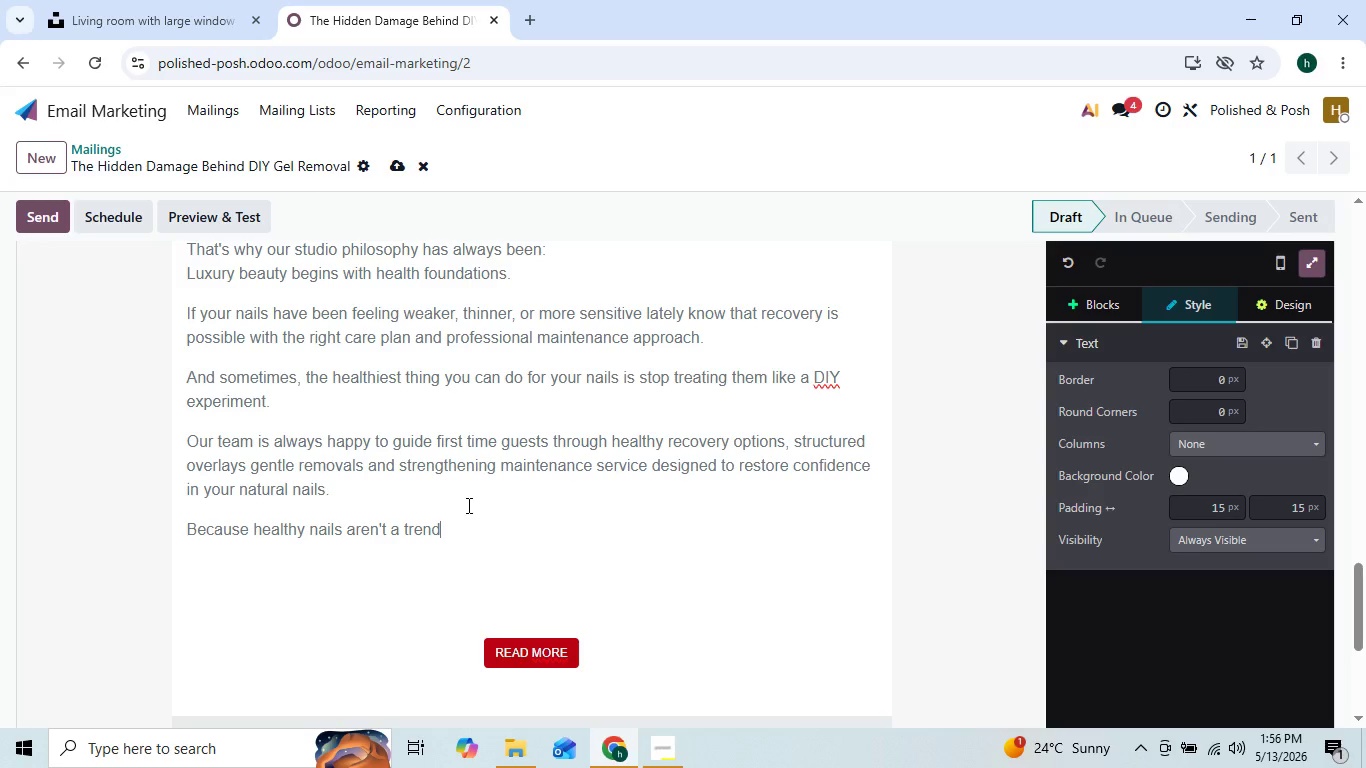 
key(ArrowLeft)
 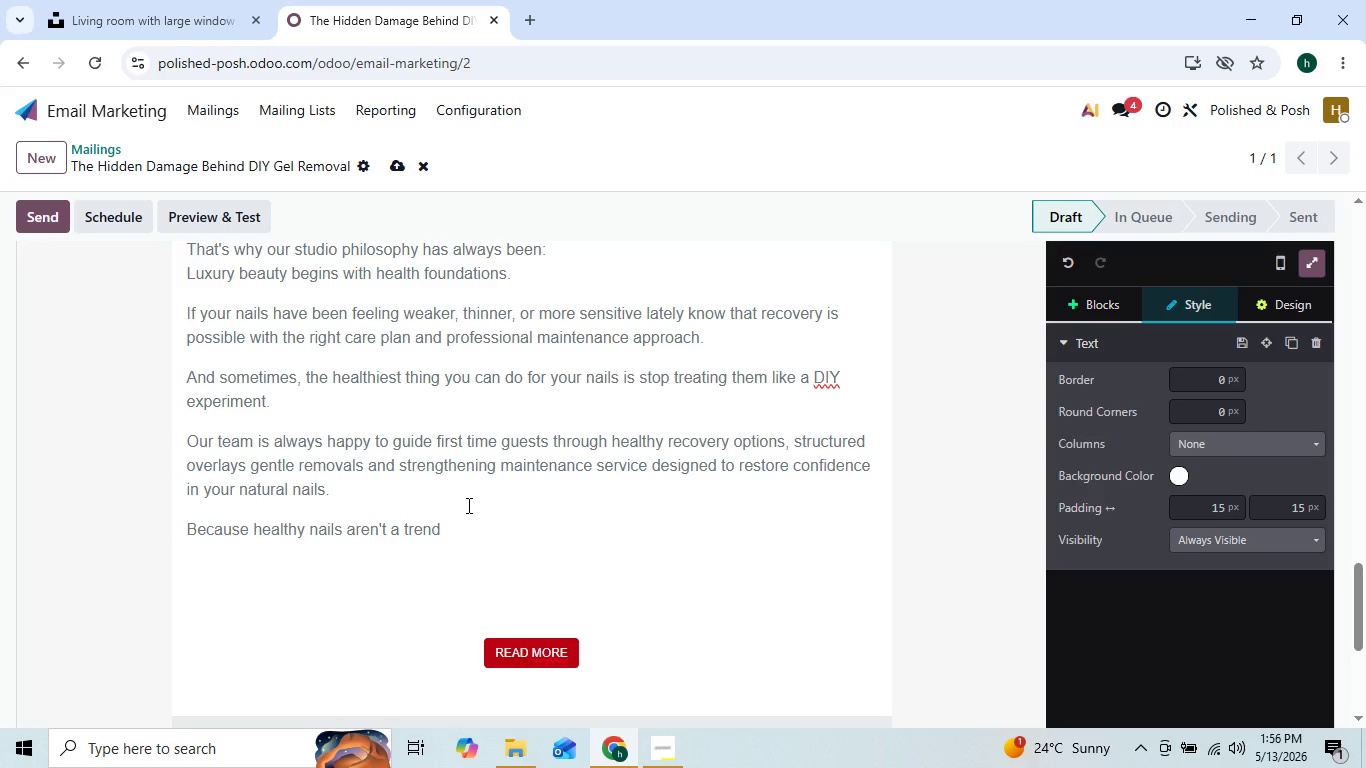 
key(ArrowRight)
 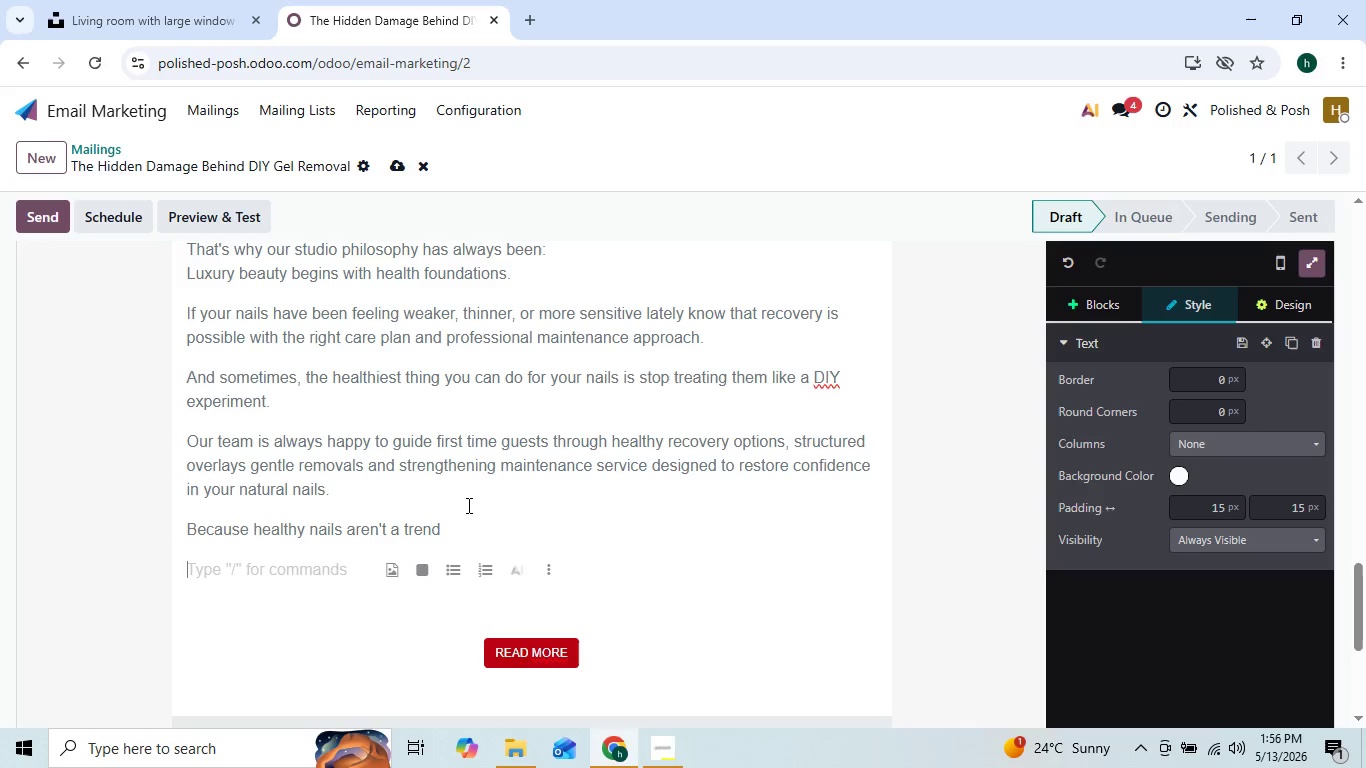 
key(ArrowRight)
 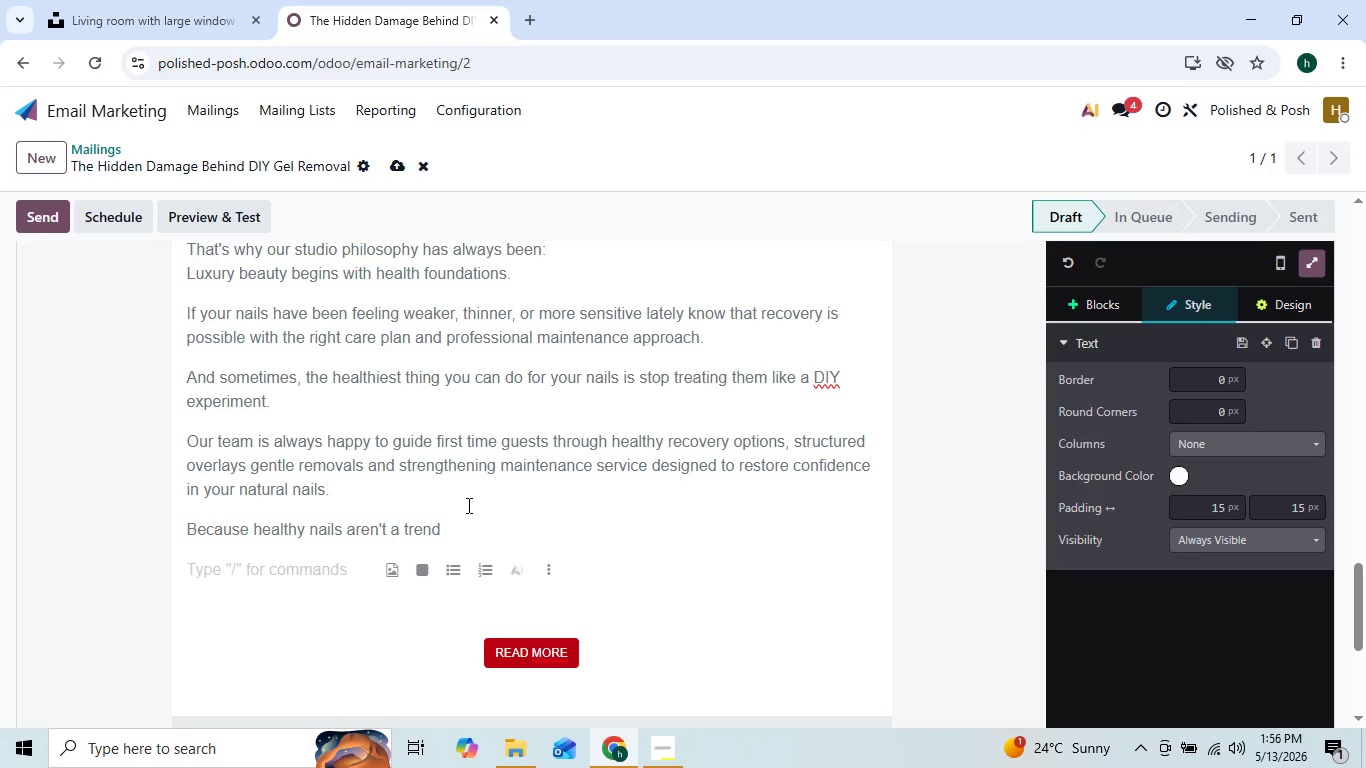 
key(ArrowLeft)
 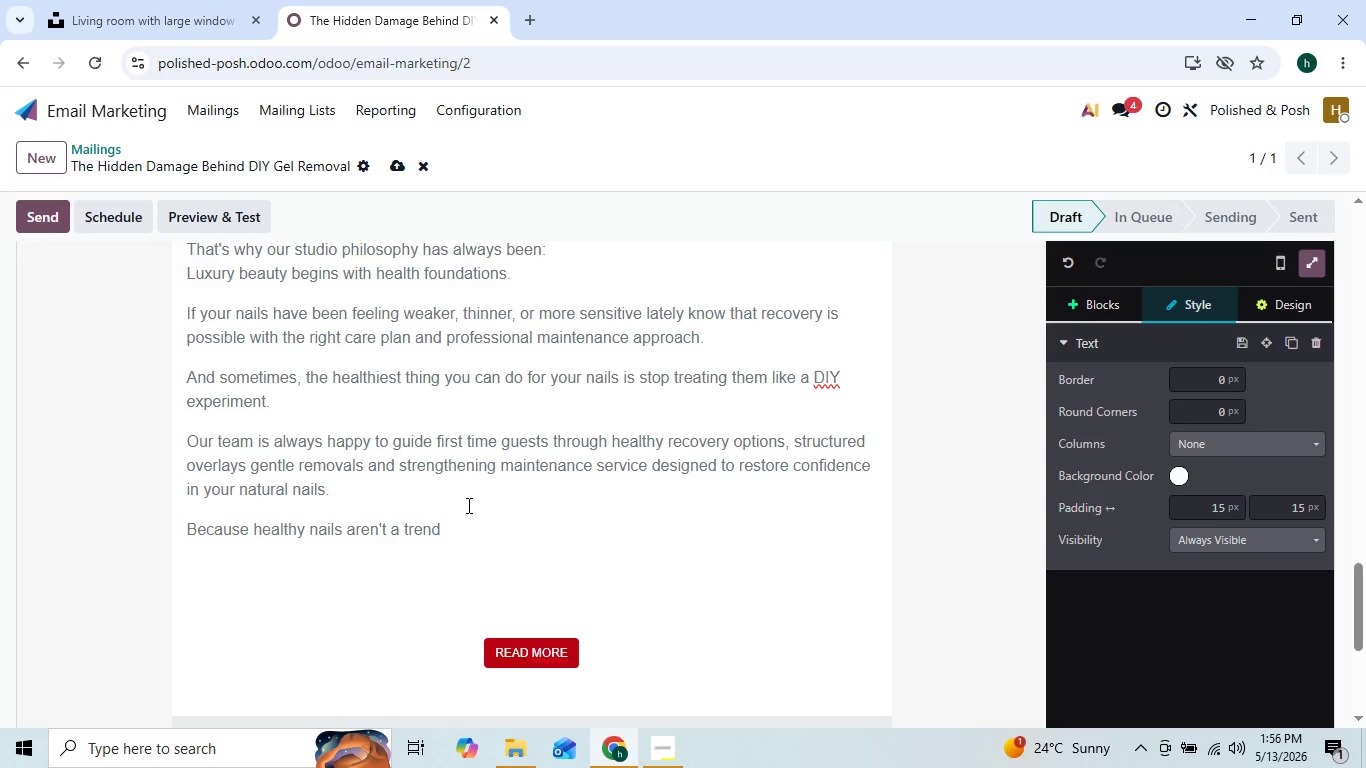 
key(ArrowRight)
 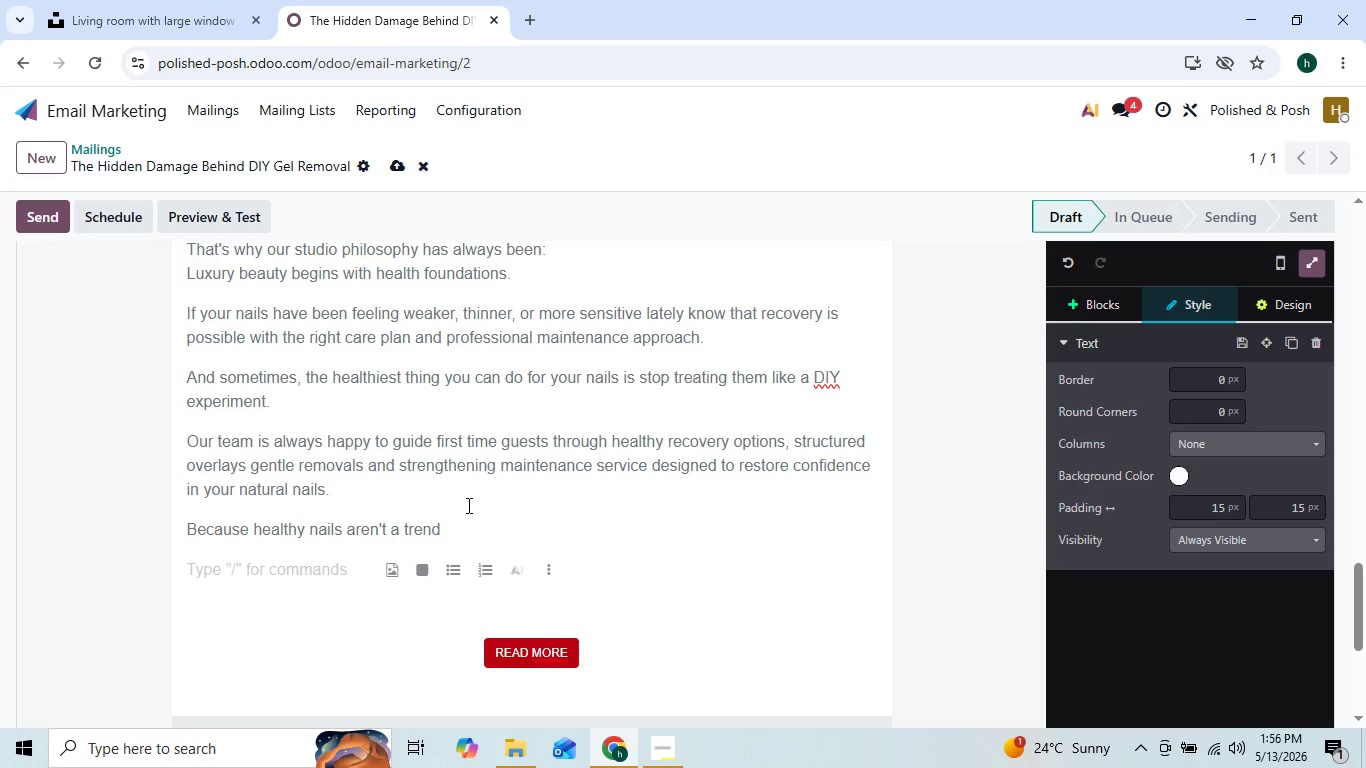 
hold_key(key=ShiftLeft, duration=1.5)
 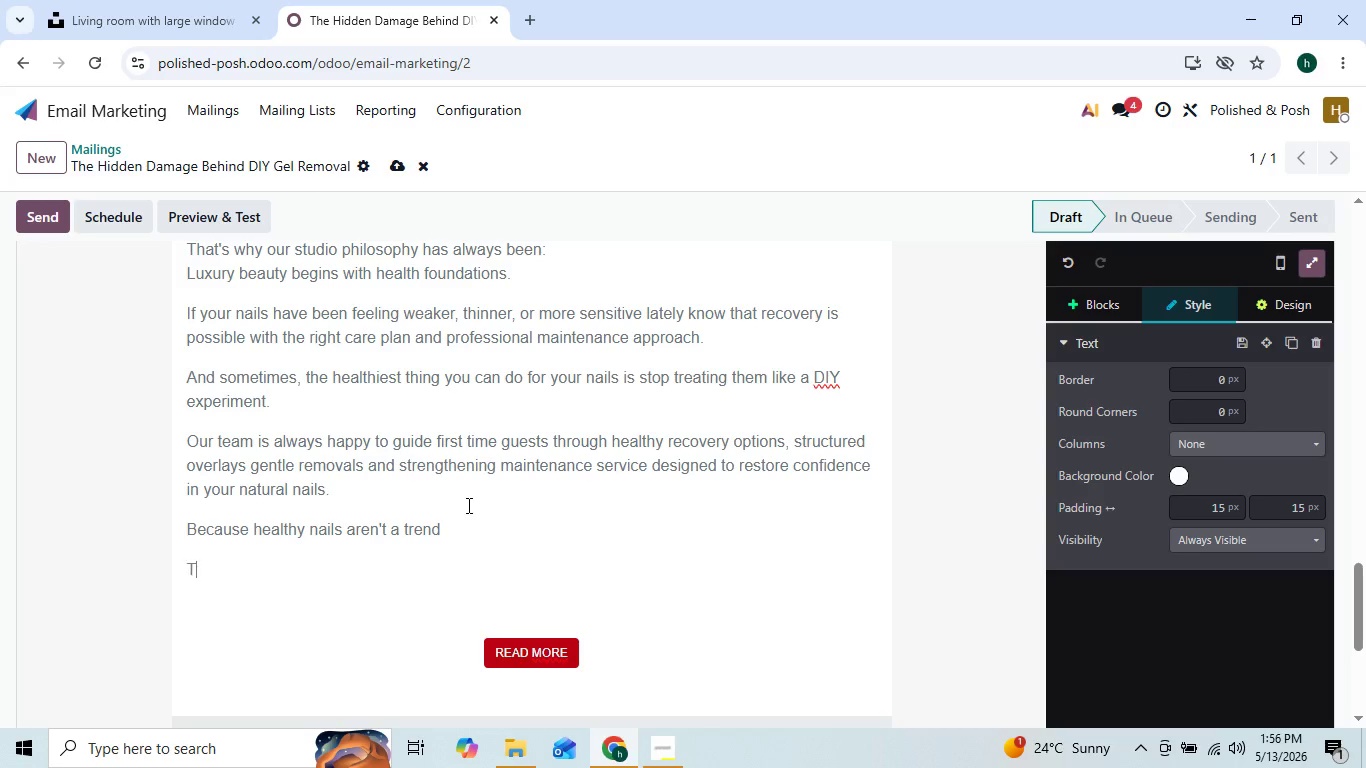 
type(THey)
key(Backspace)
key(Backspace)
key(Backspace)
type(hey)
 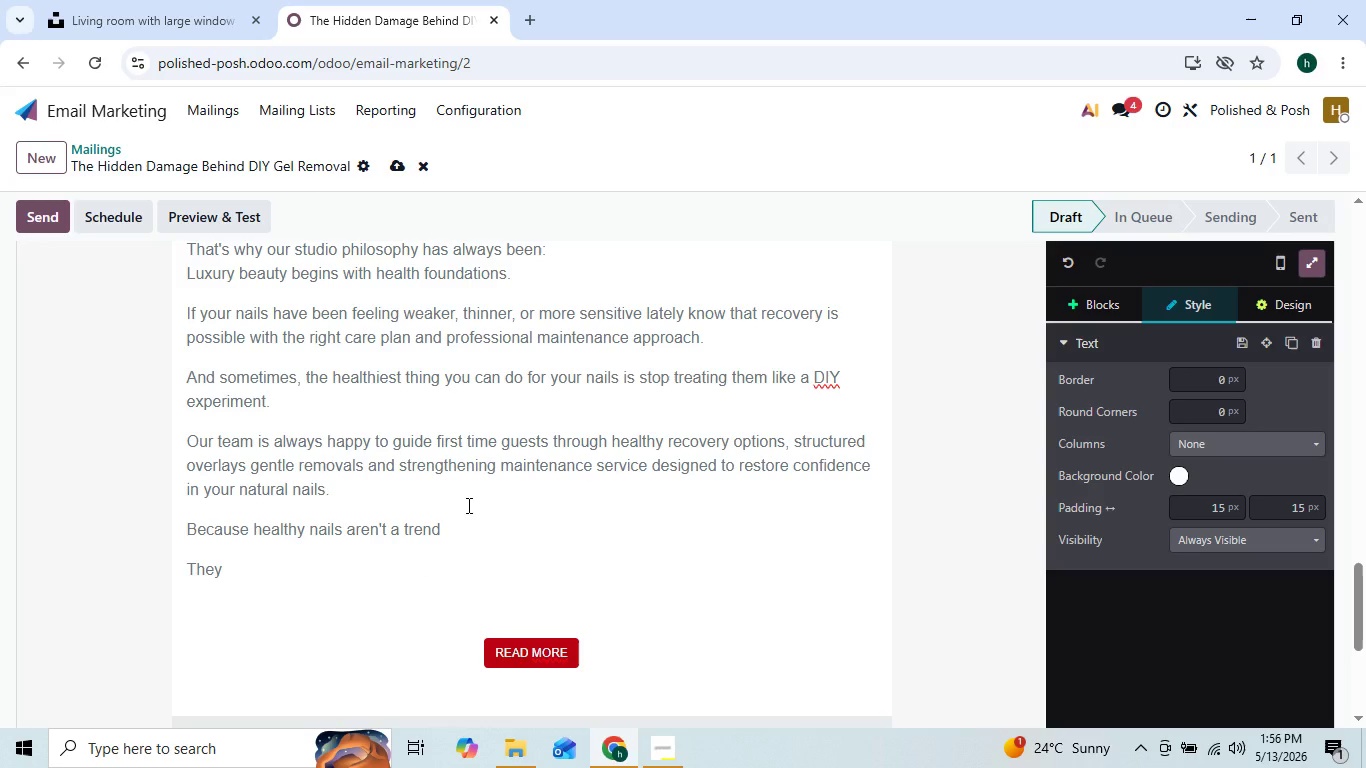 
wait(5.05)
 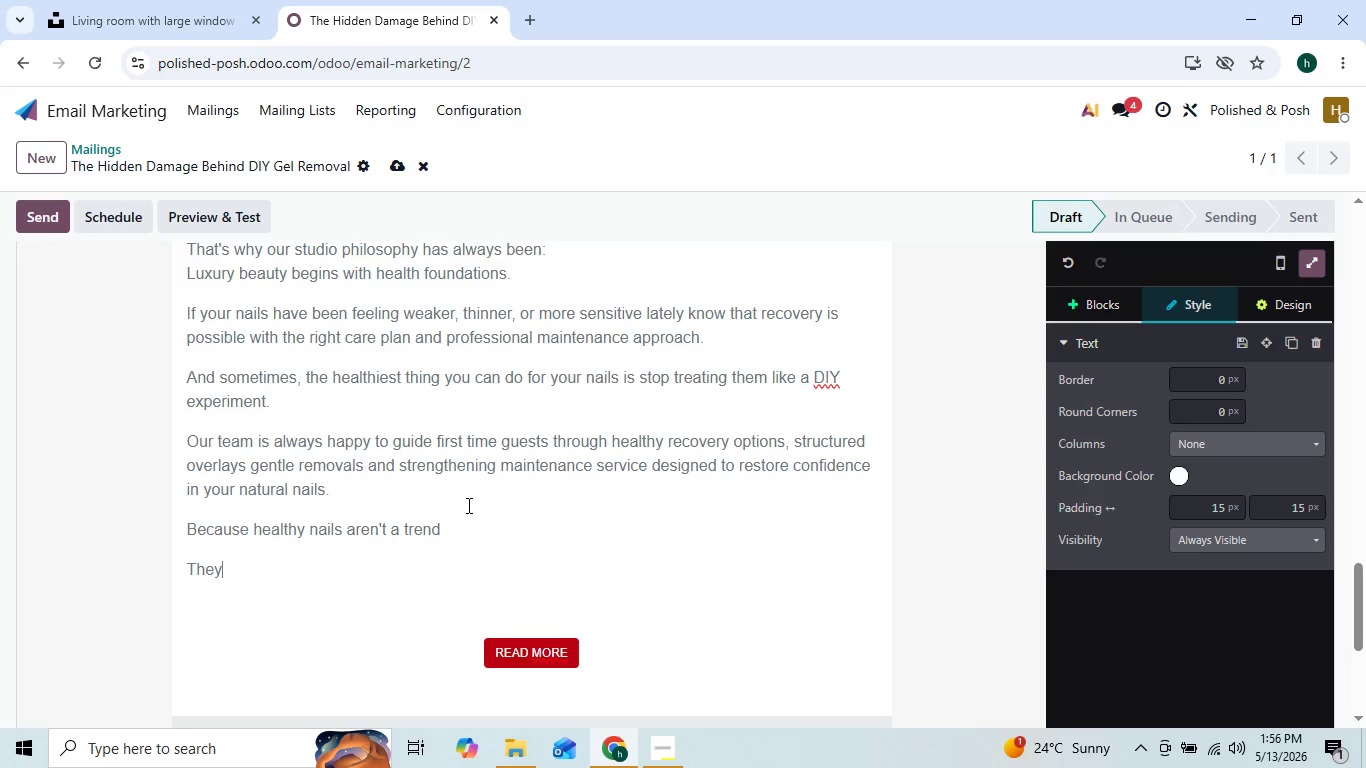 
type( are the stab)
key(Backspace)
type(ndard)
 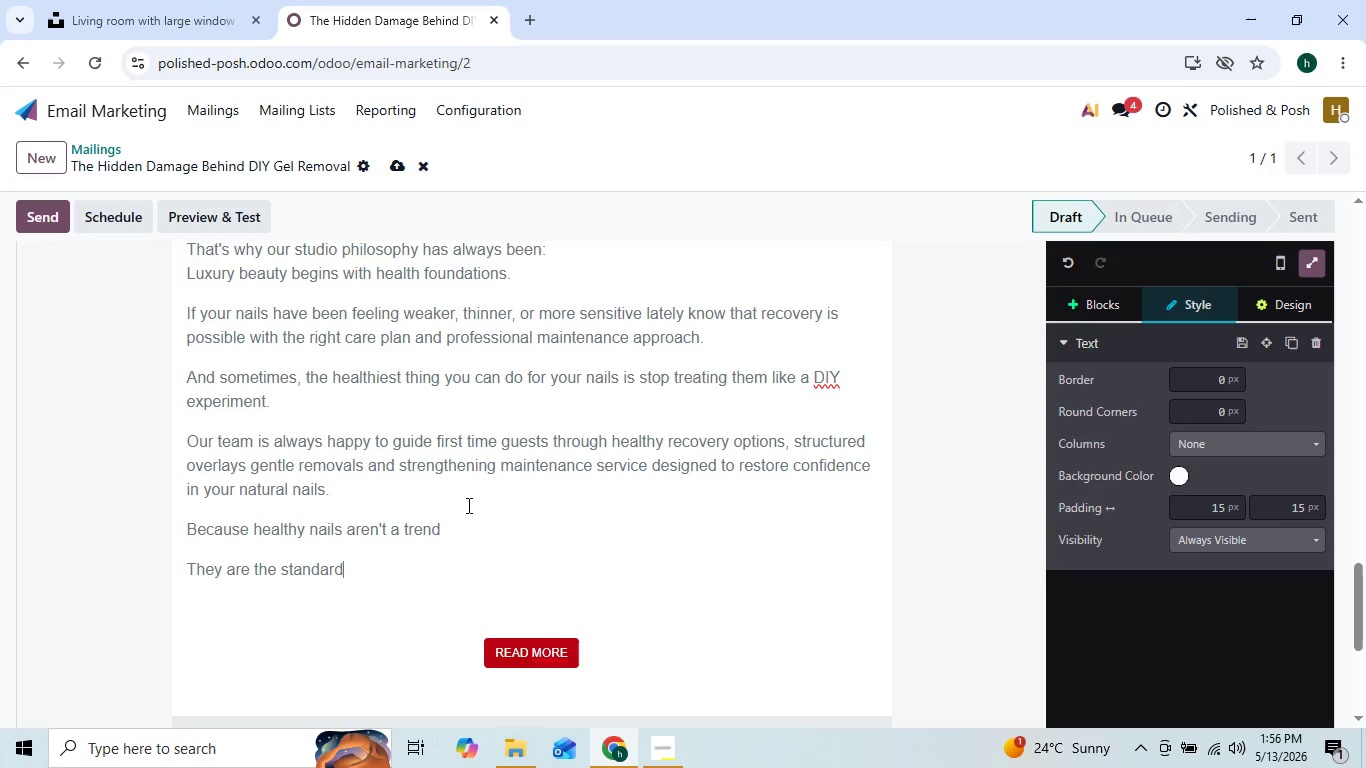 
key(ArrowLeft)
 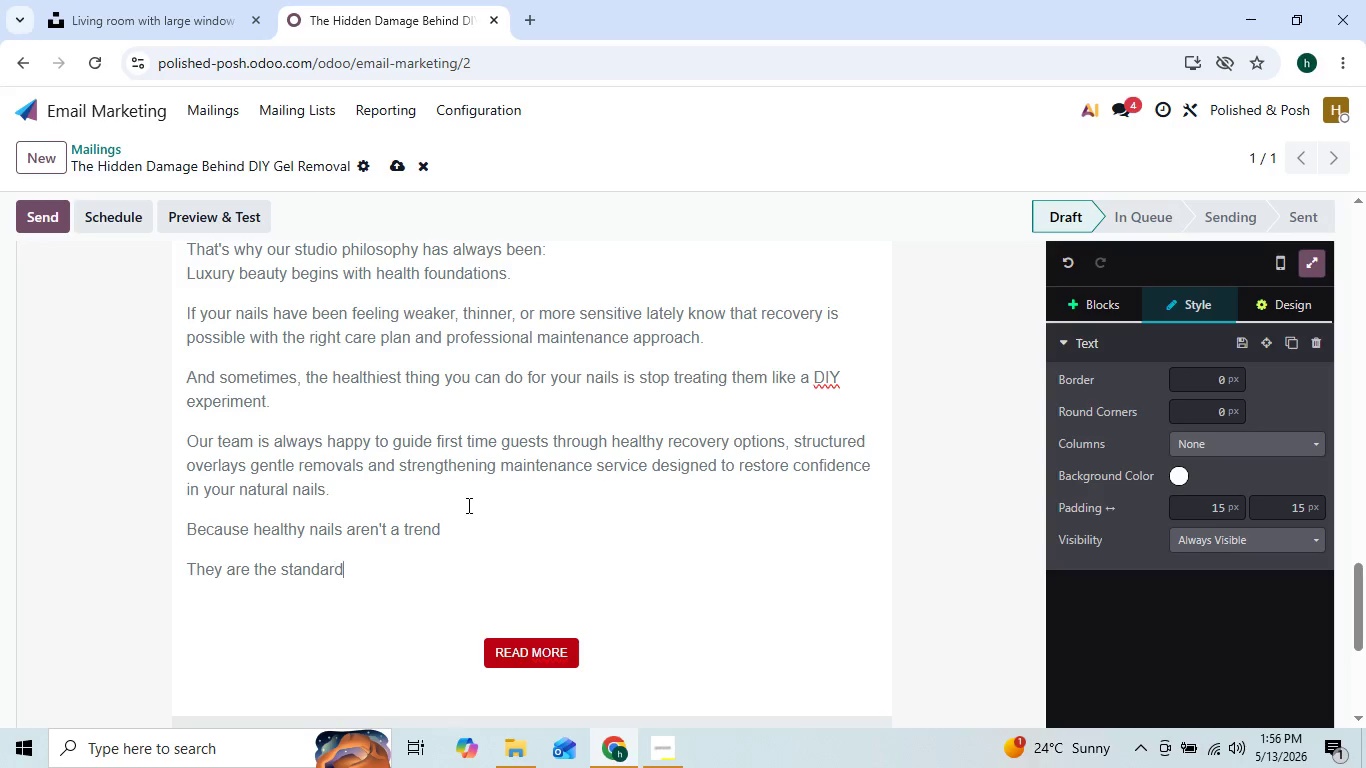 
key(ArrowRight)
 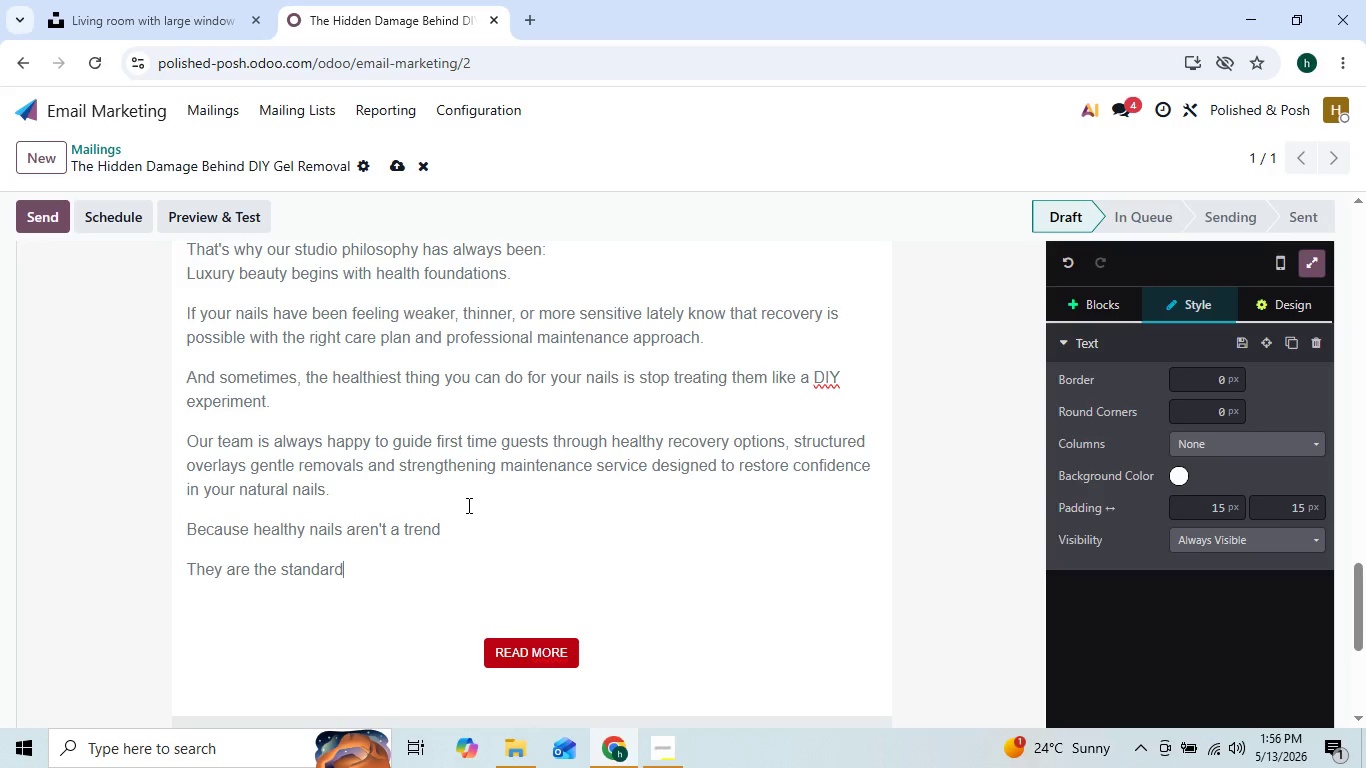 
key(Comma)
 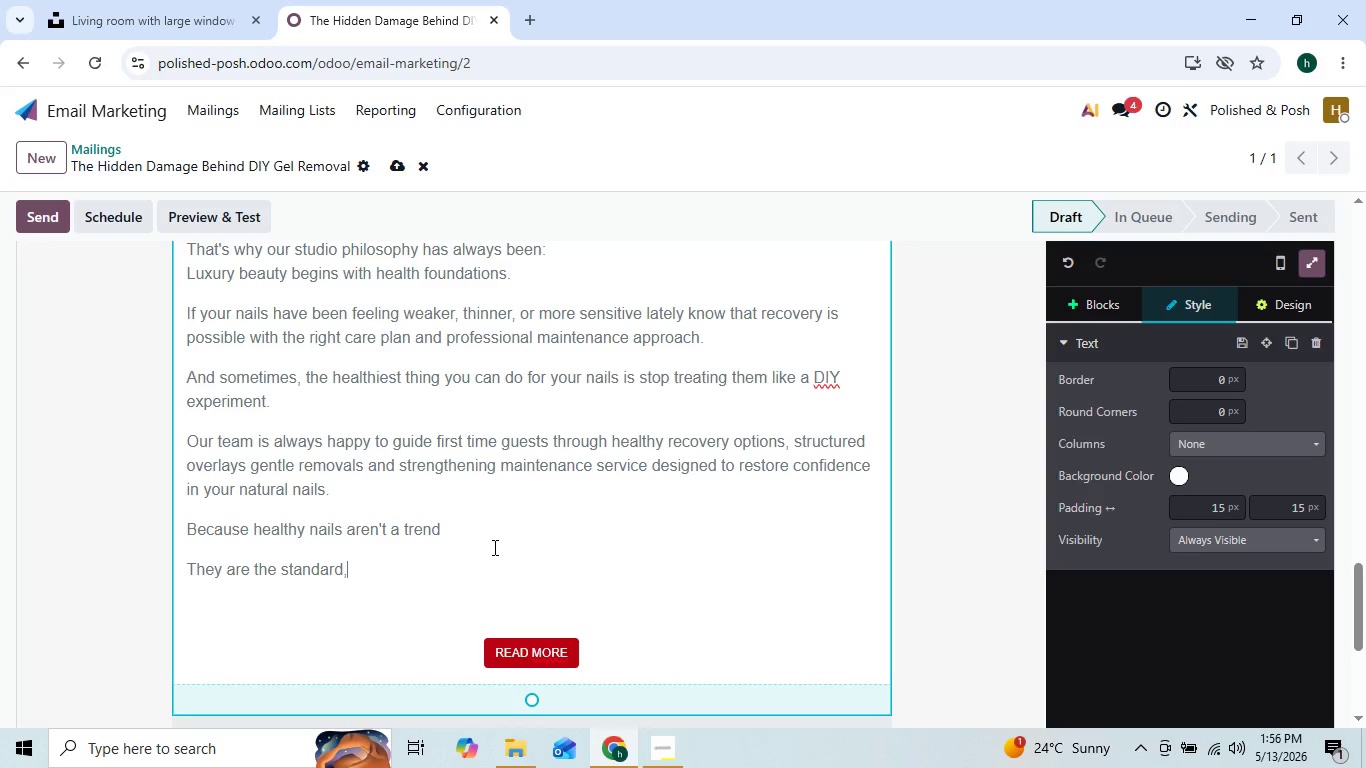 
key(Enter)
 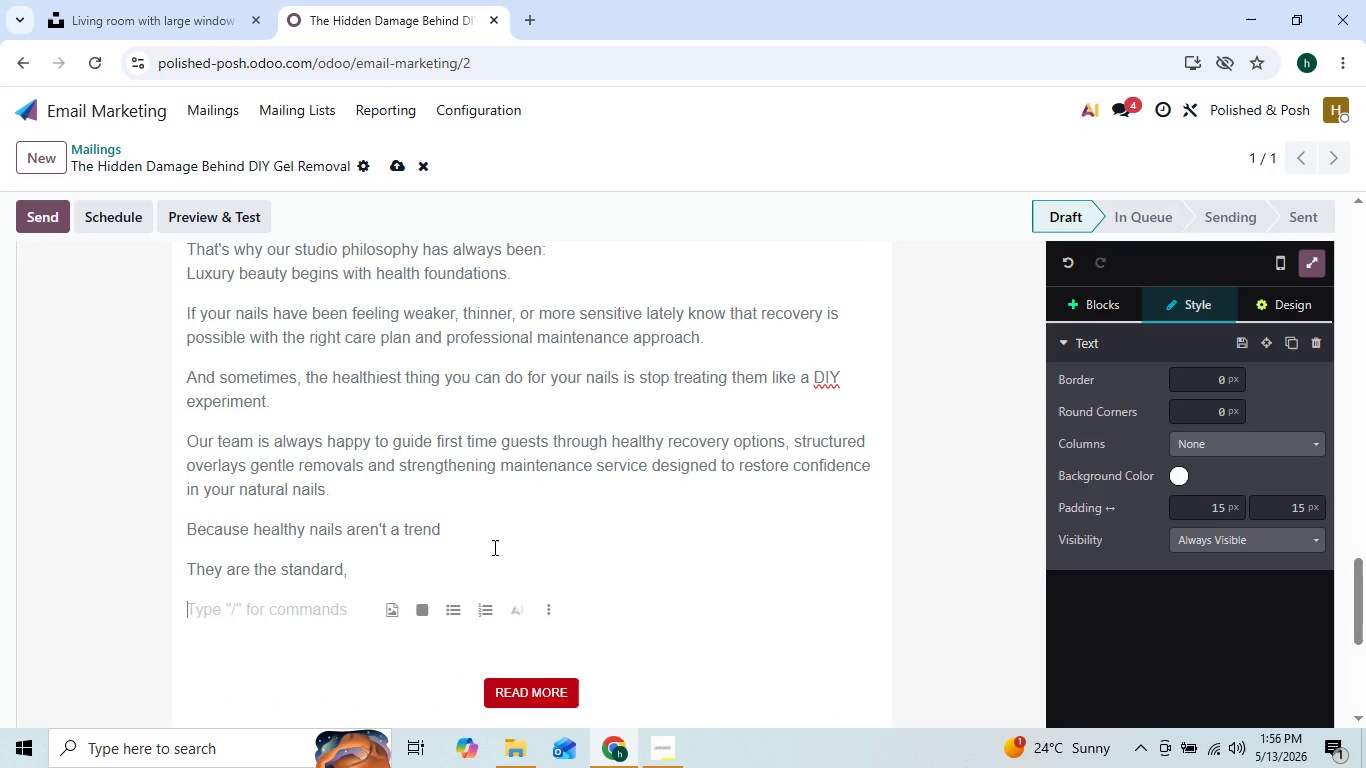 
key(Enter)
 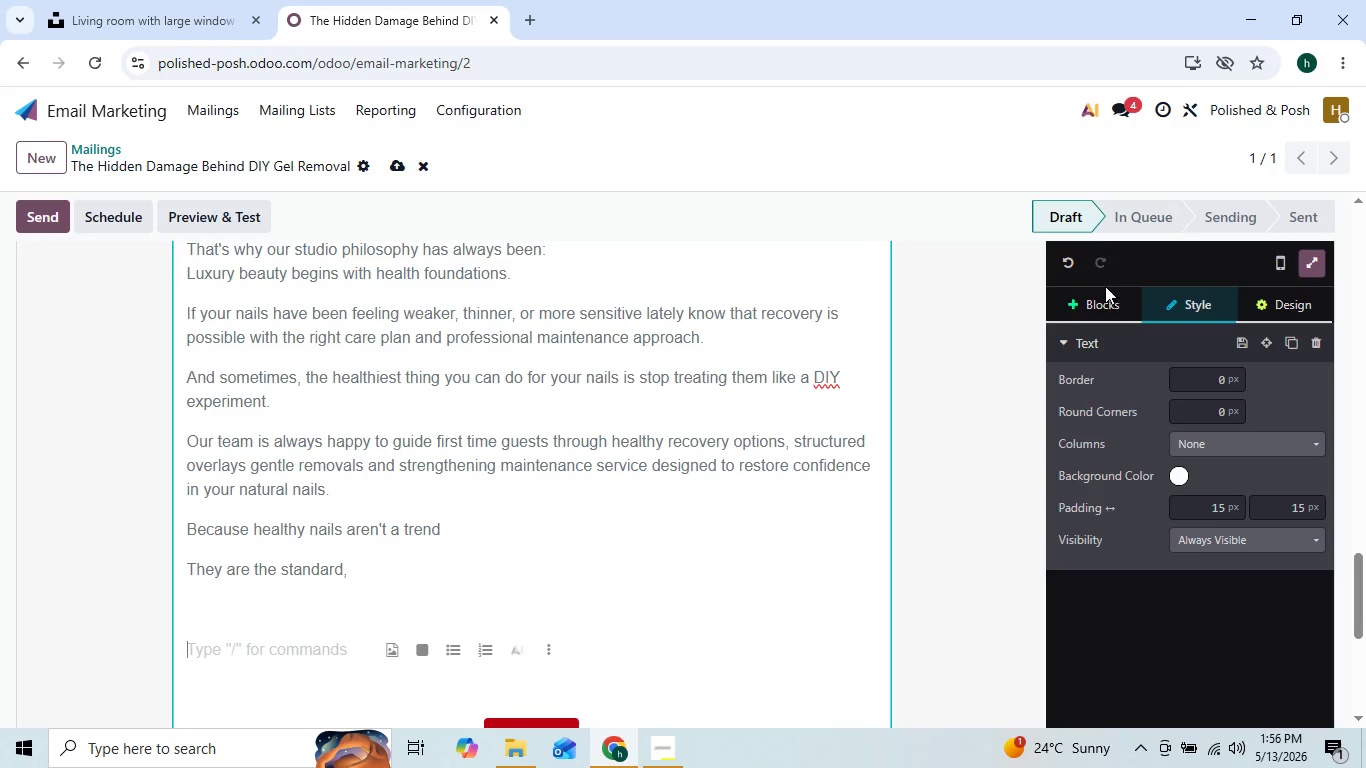 
left_click([1093, 293])
 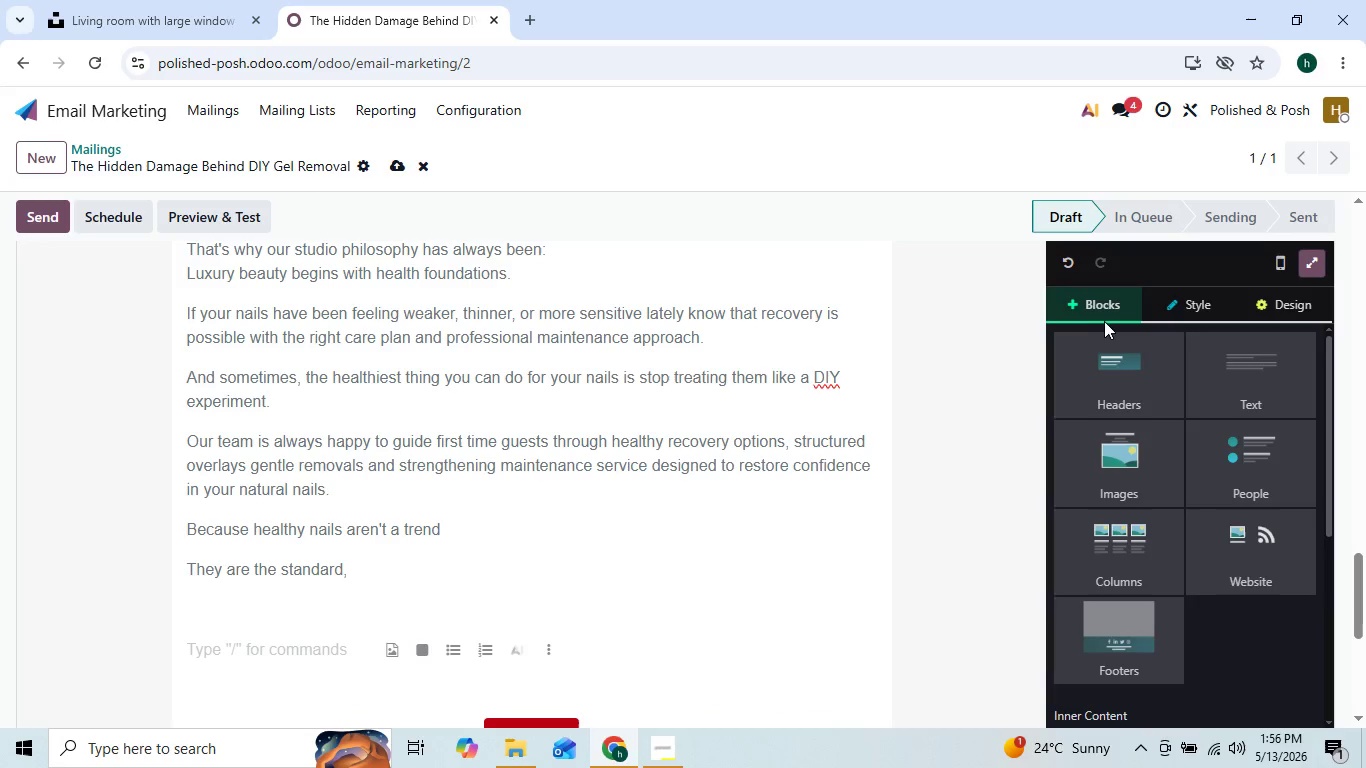 
mouse_move([1156, 531])
 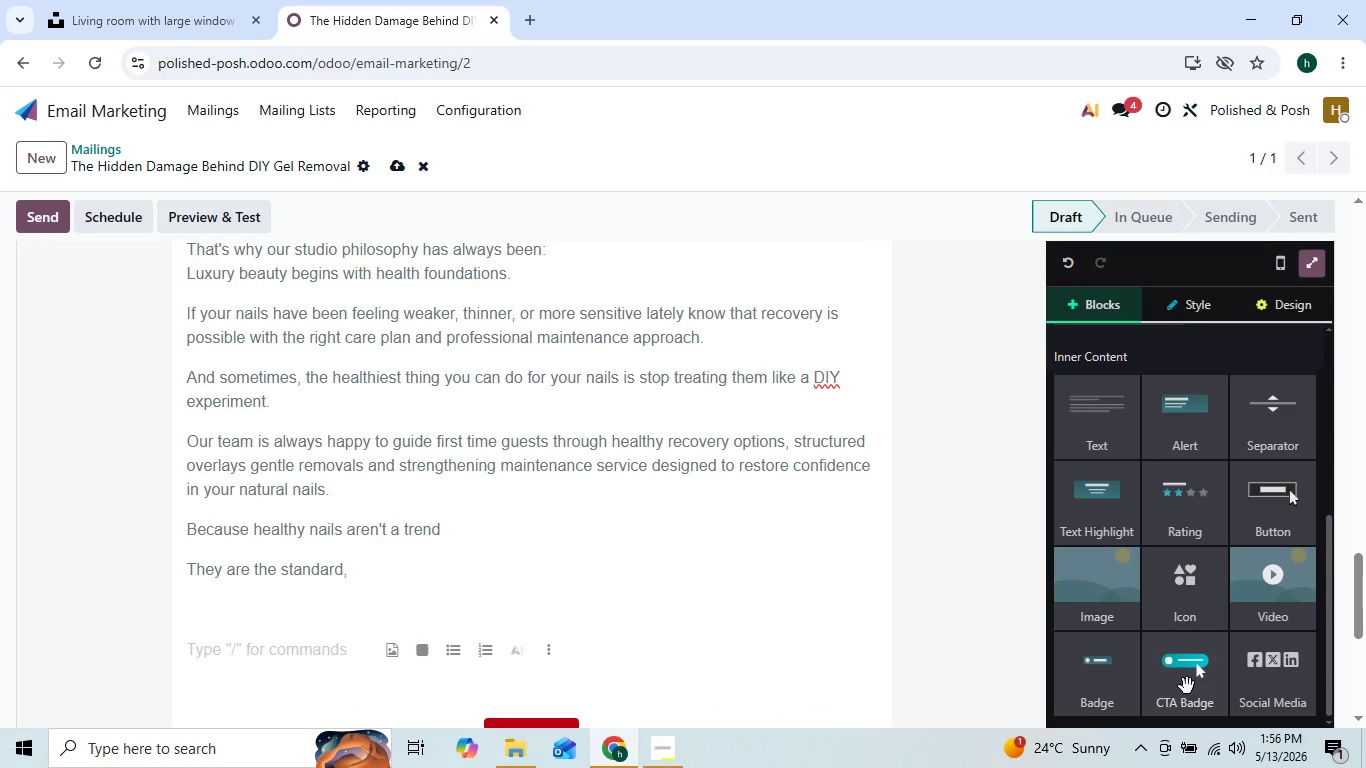 
left_click_drag(start_coordinate=[1187, 686], to_coordinate=[891, 581])
 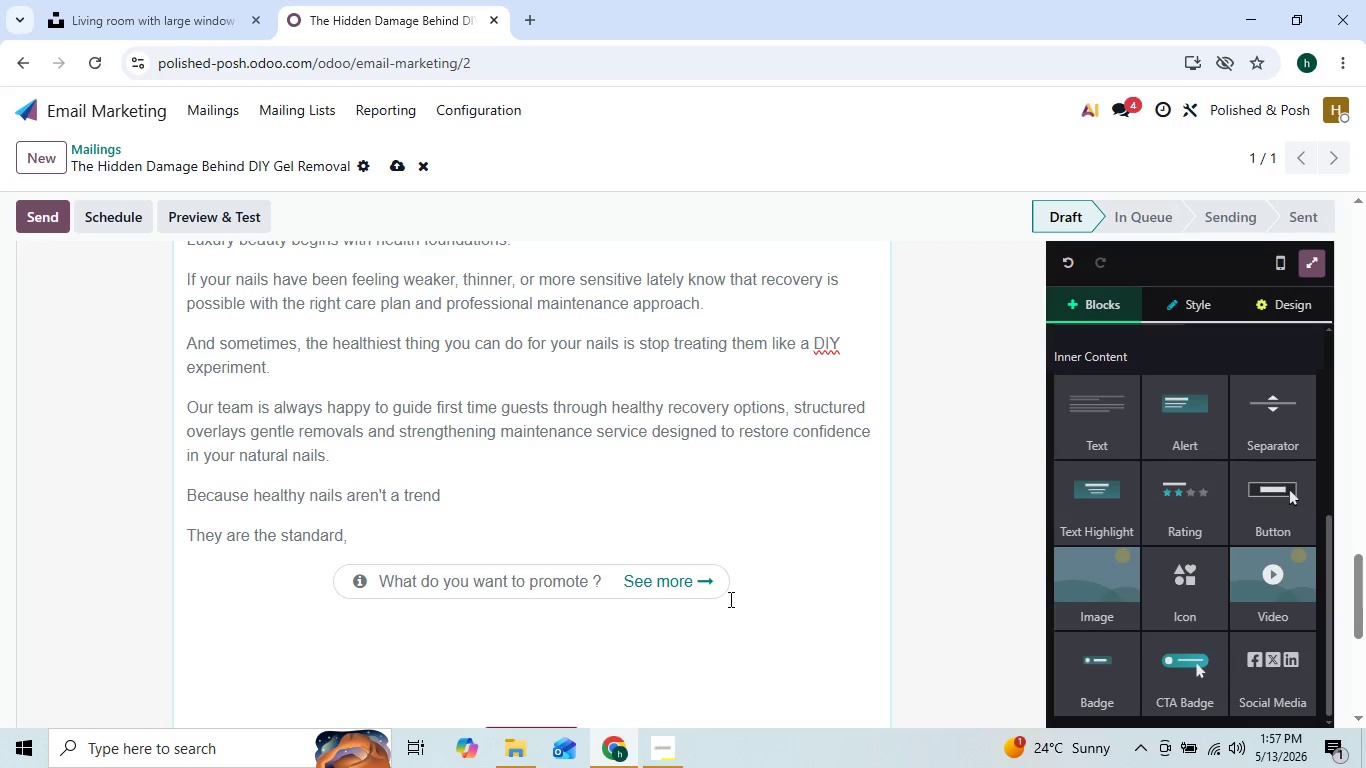 
wait(7.83)
 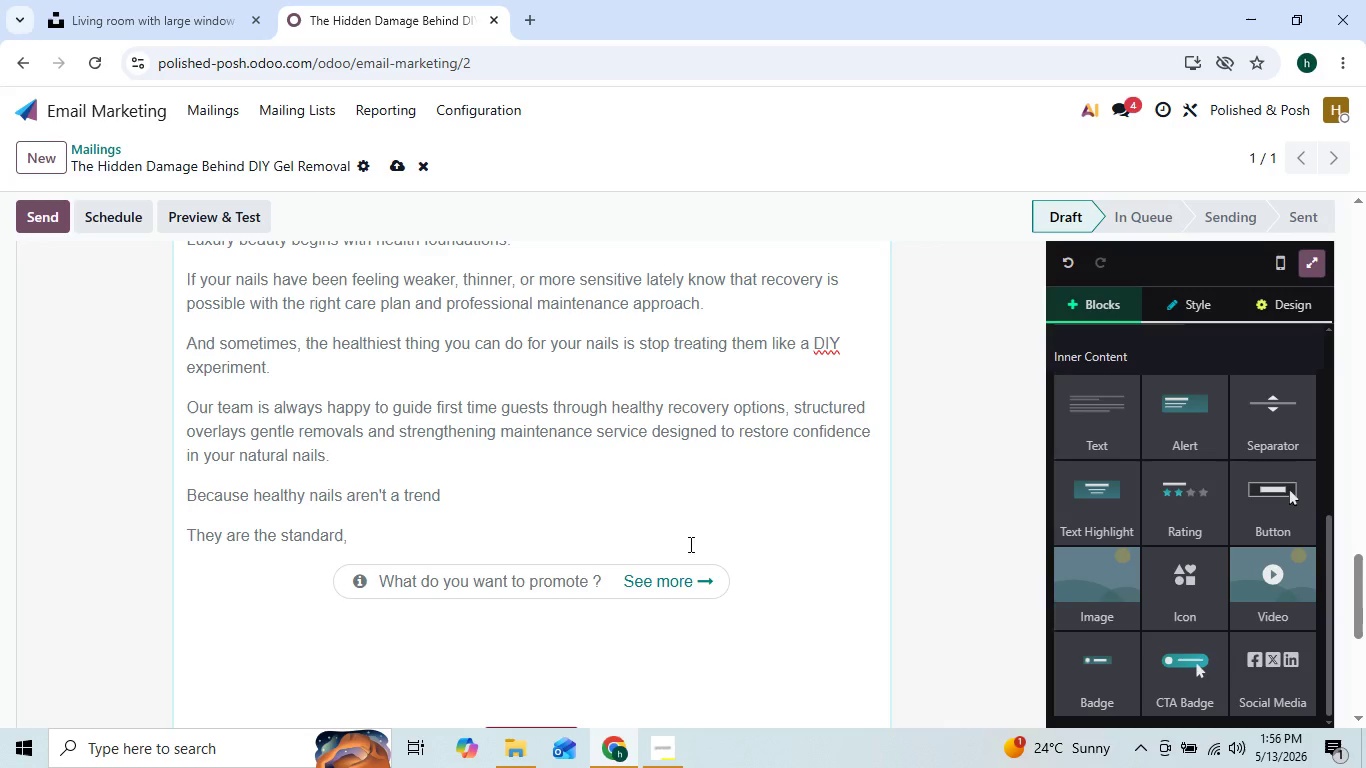 
left_click([691, 581])
 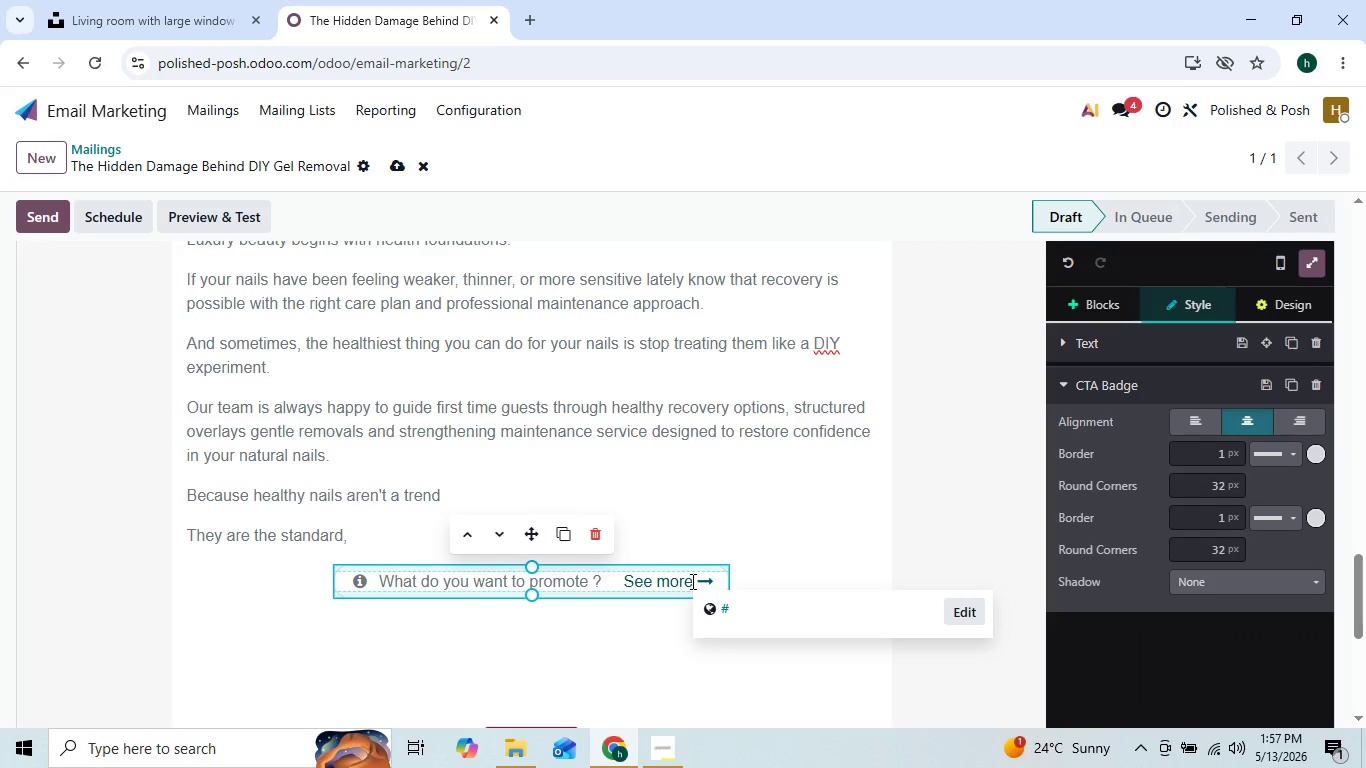 
key(Backspace)
 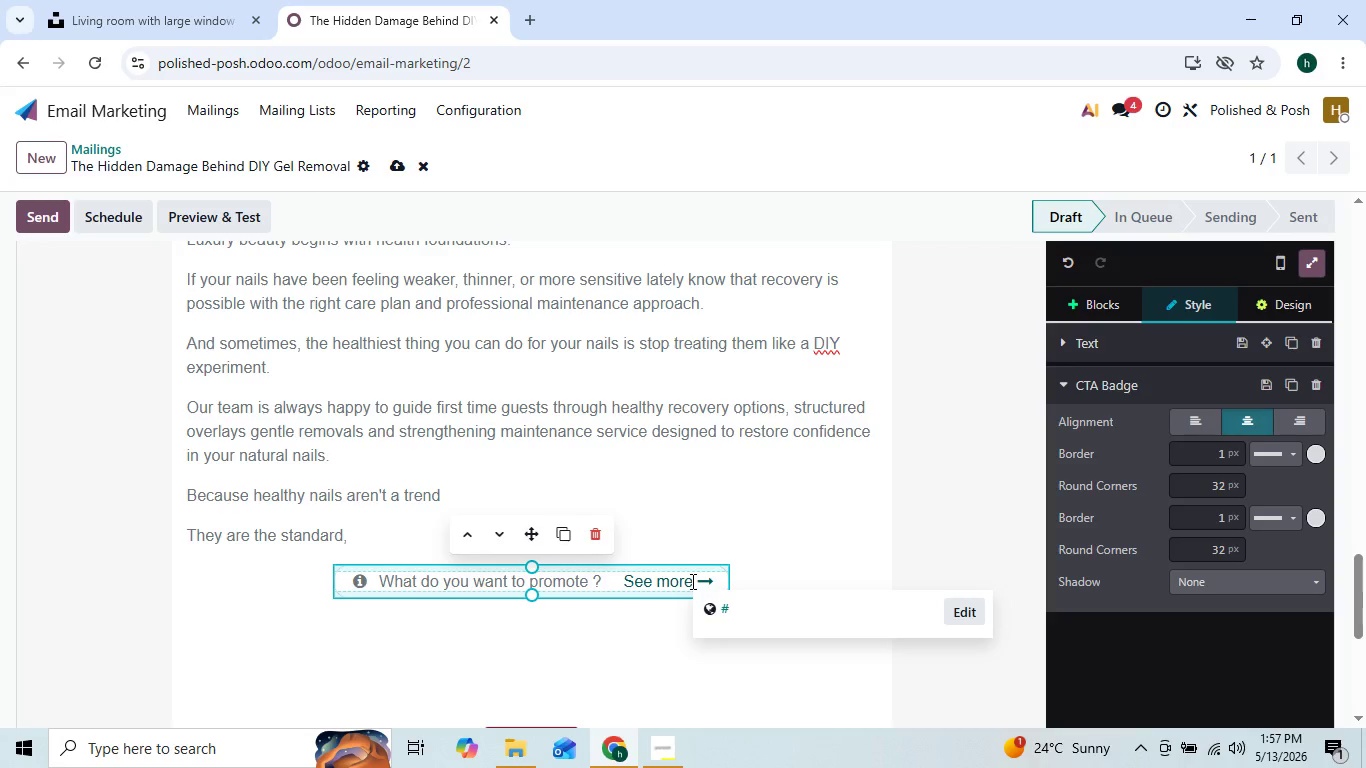 
key(Backspace)
 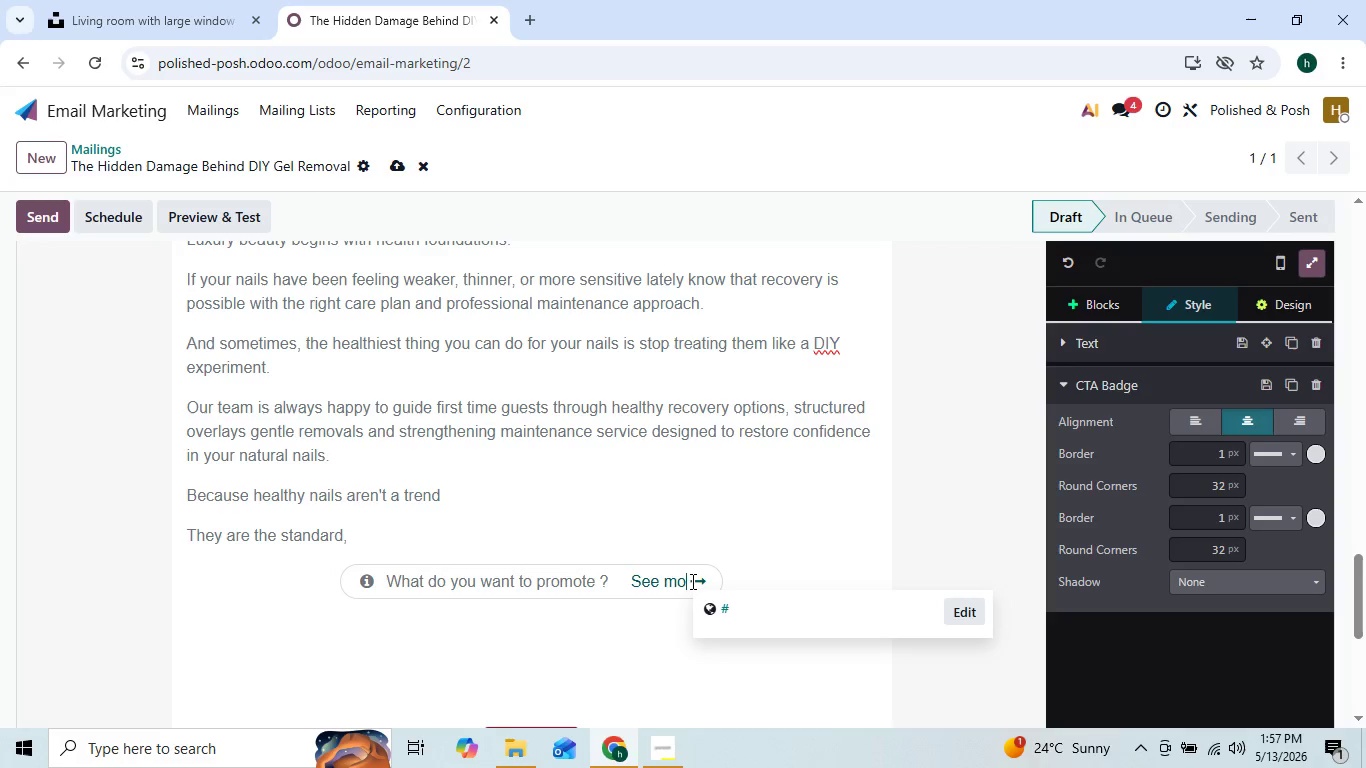 
key(Backspace)
 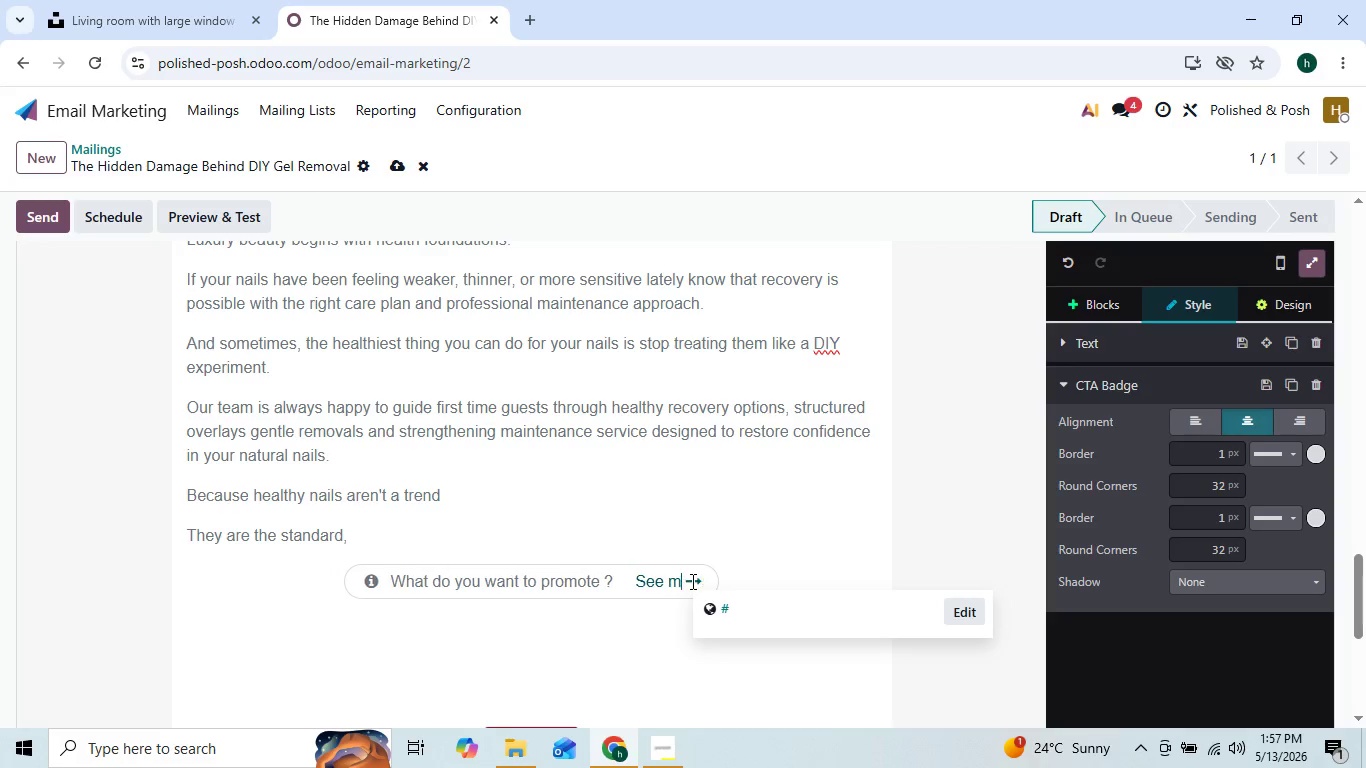 
key(Backspace)
 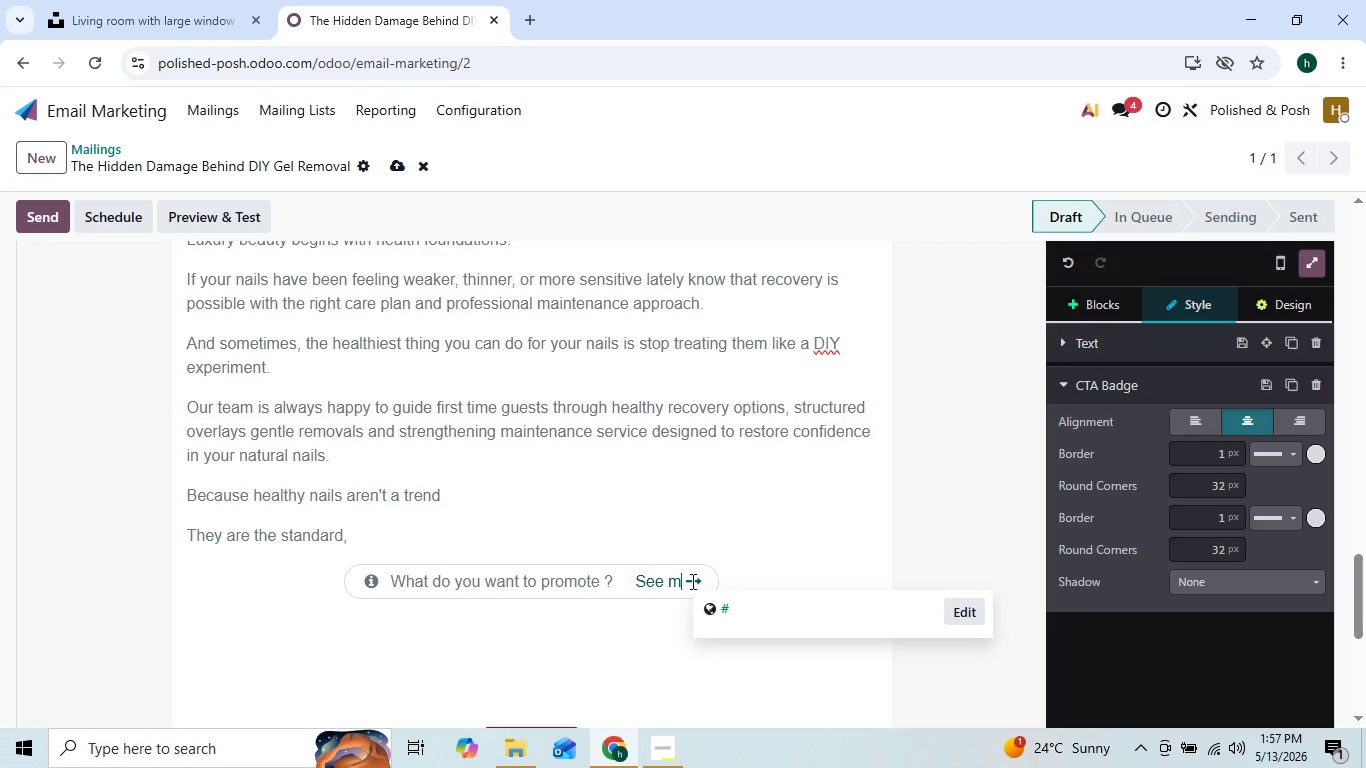 
key(Backspace)
 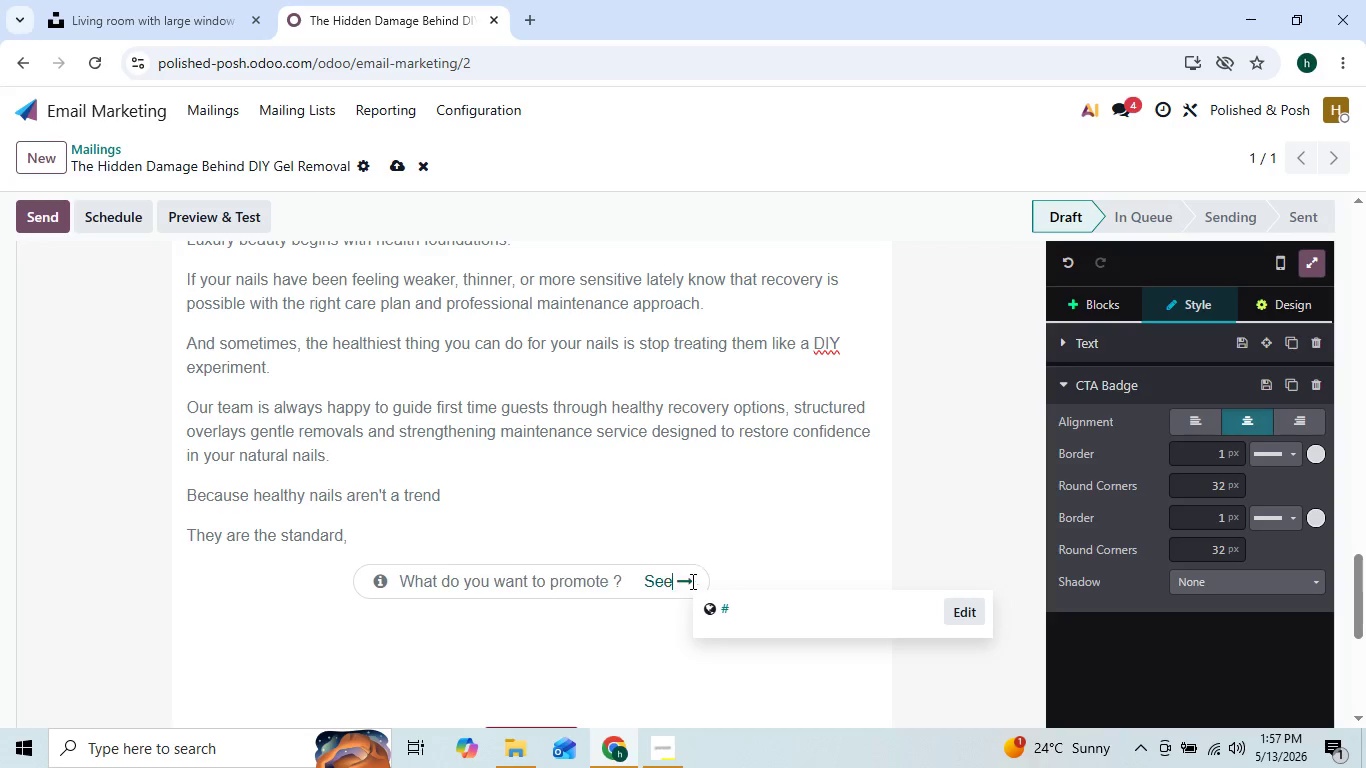 
key(Backspace)
 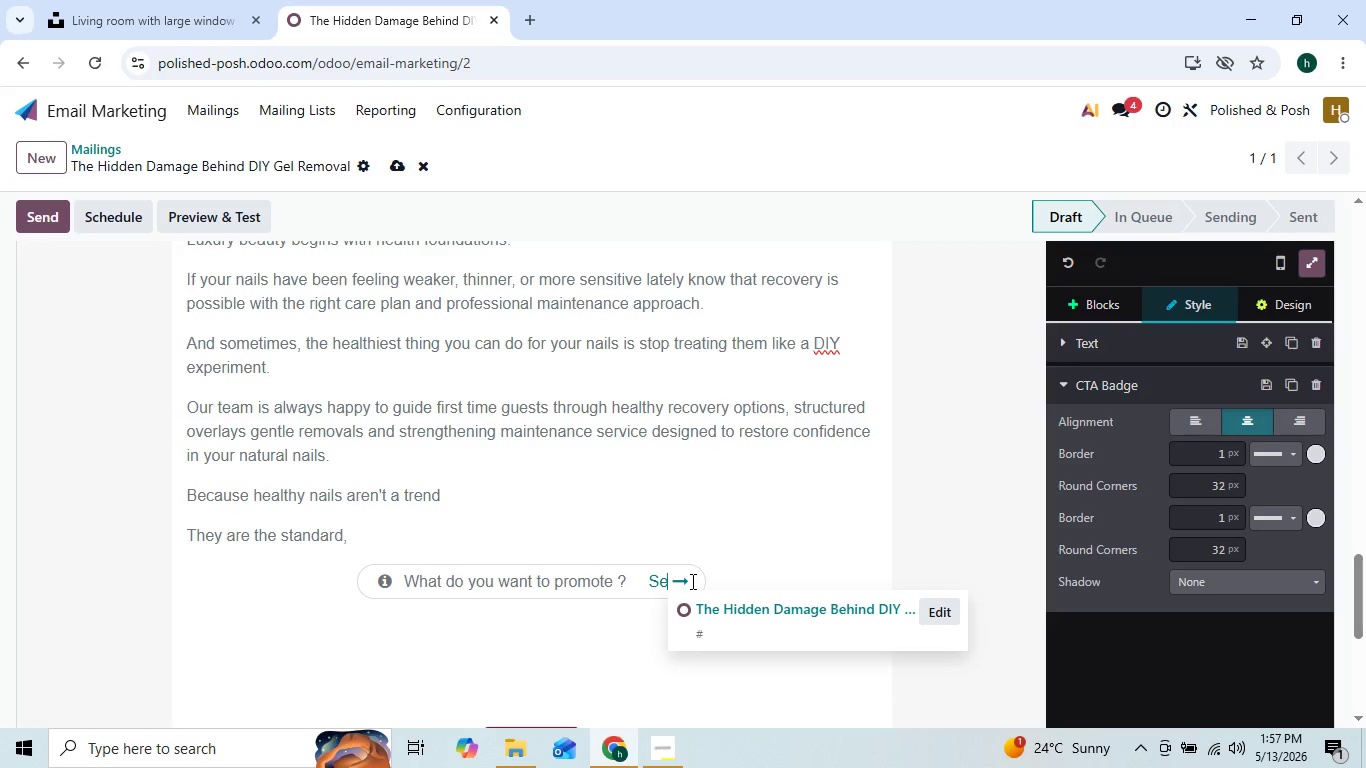 
key(Backspace)
 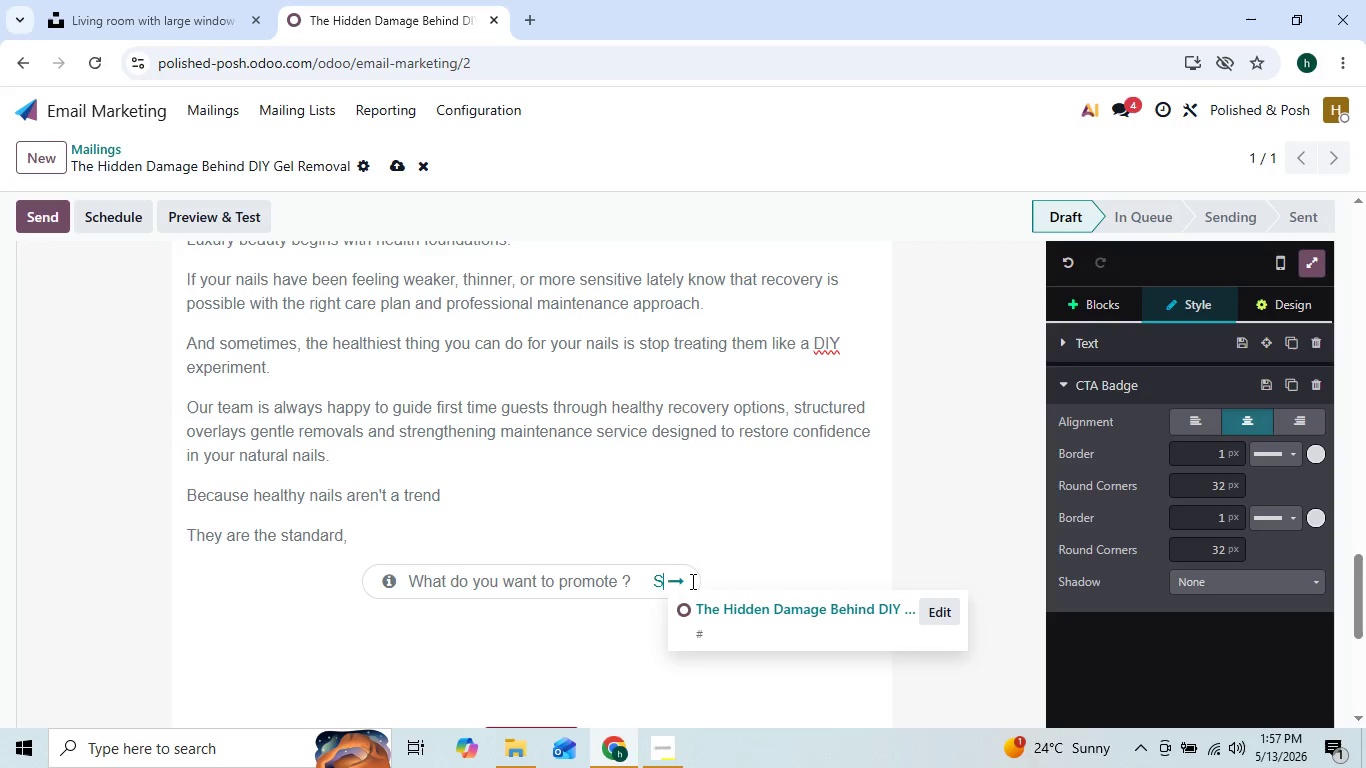 
key(Backspace)
 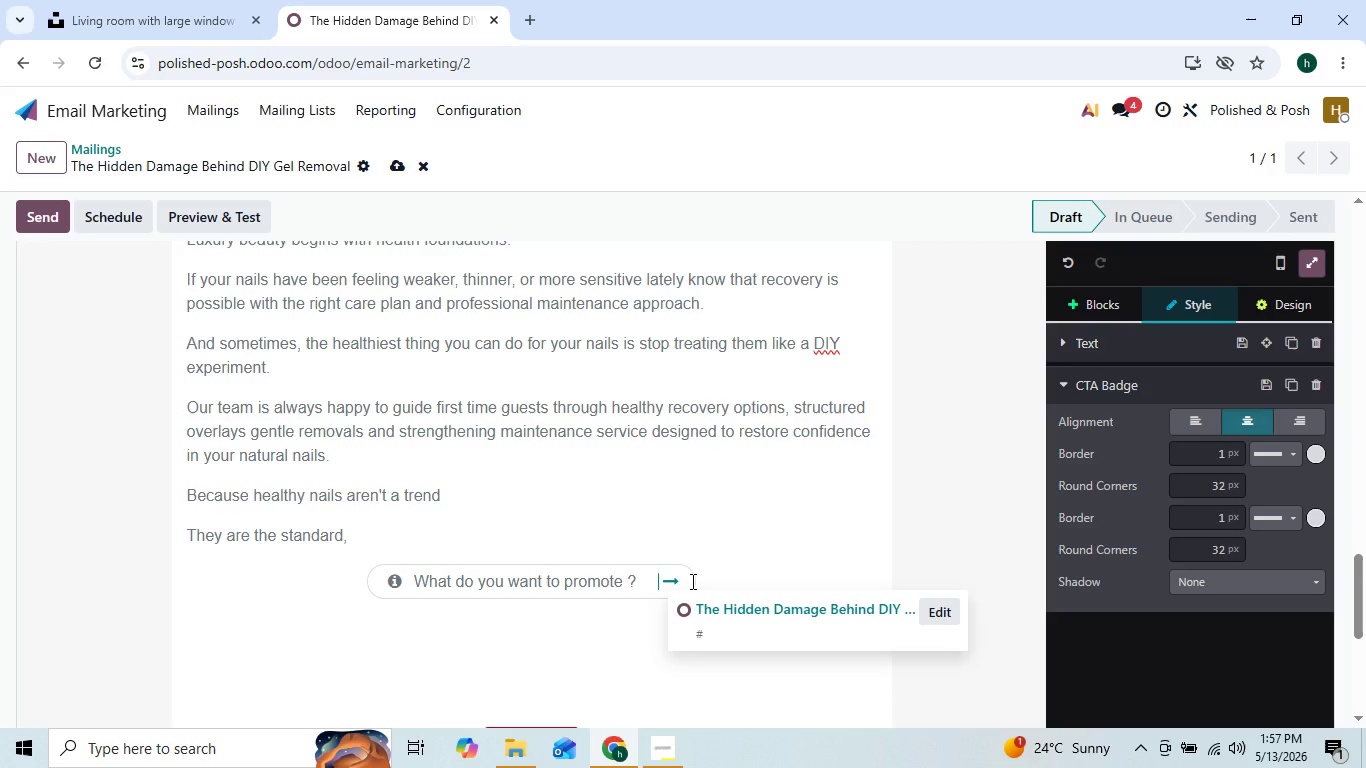 
key(Backspace)
 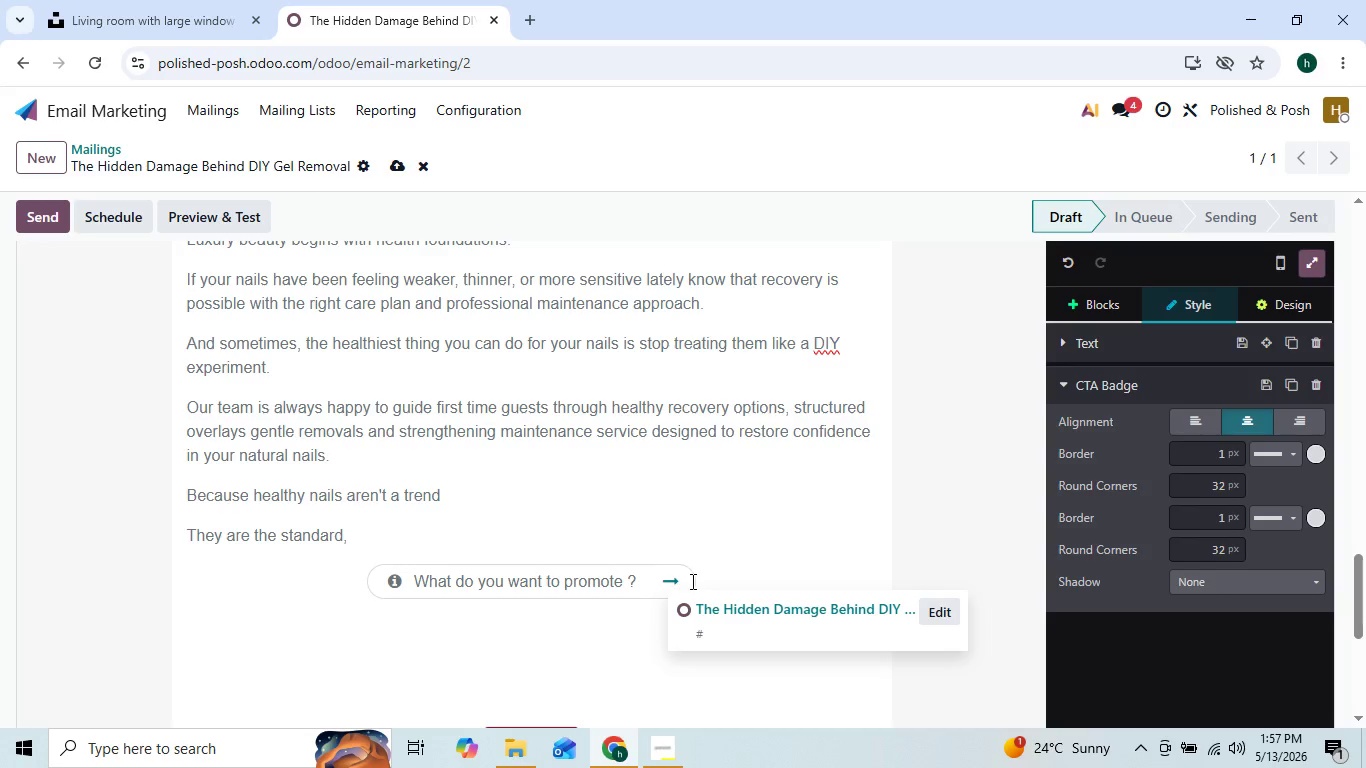 
key(Backspace)
 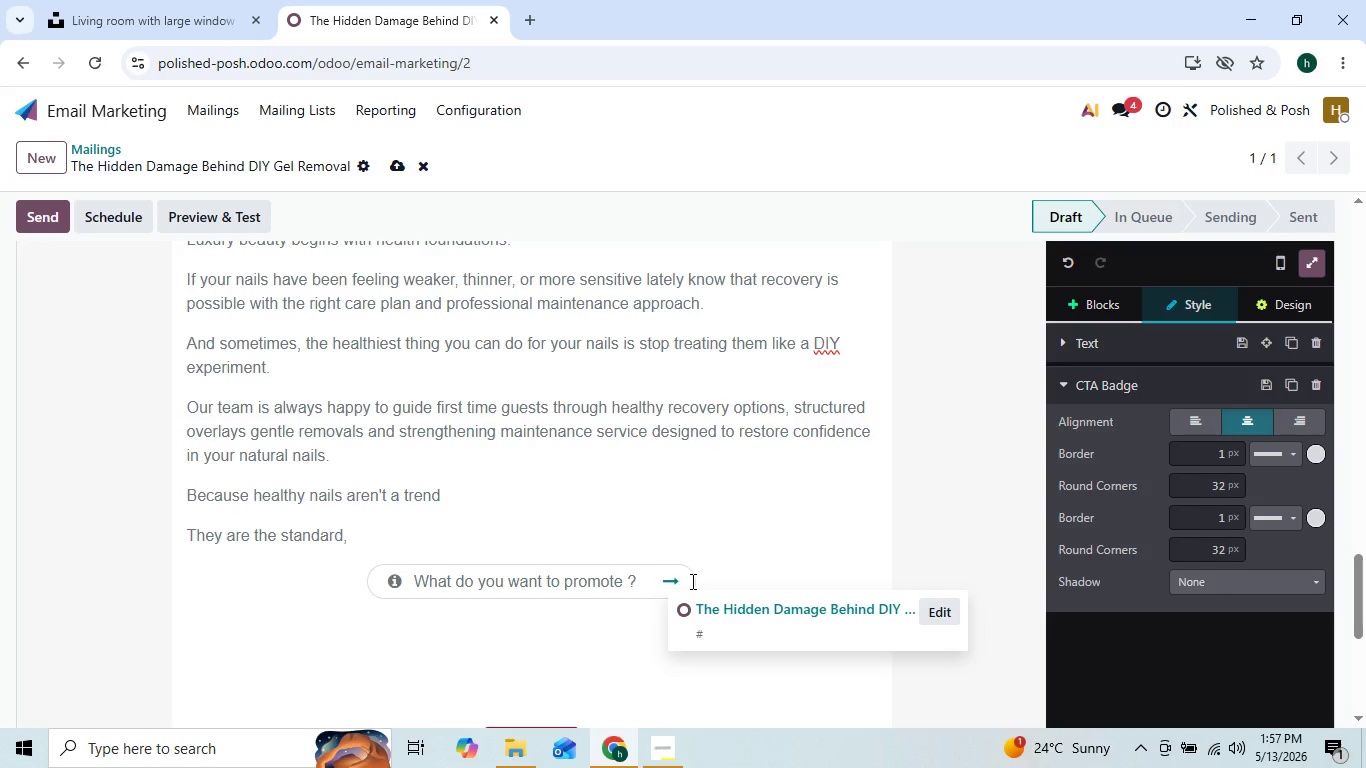 
key(Backspace)
 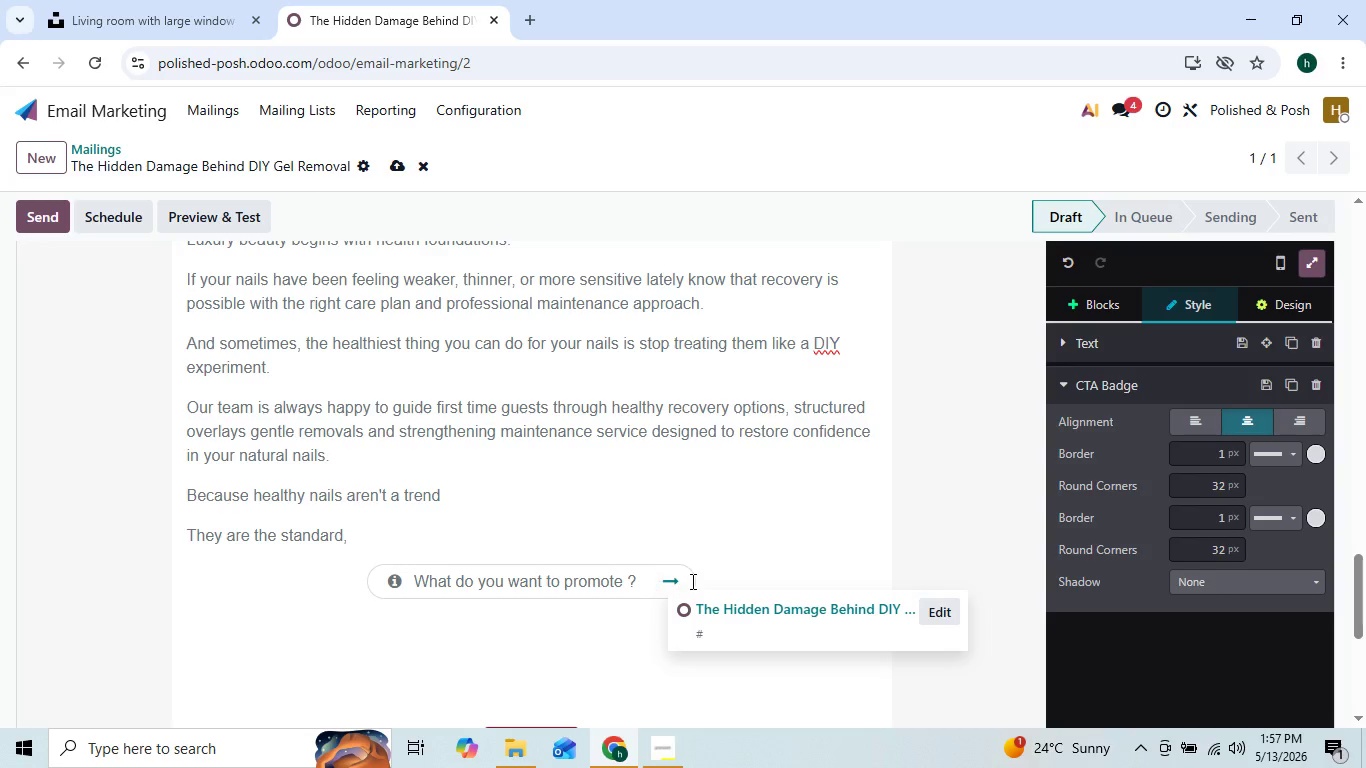 
key(ArrowLeft)
 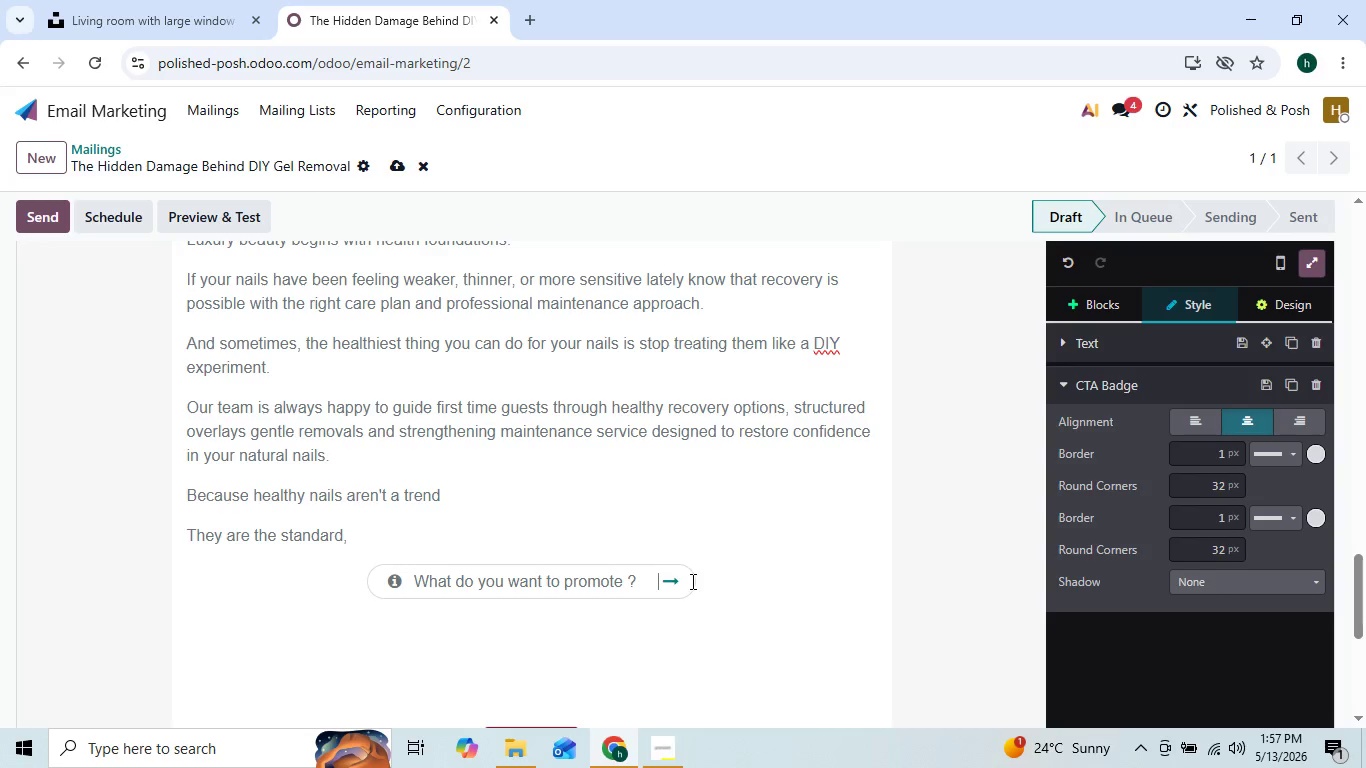 
key(ArrowLeft)
 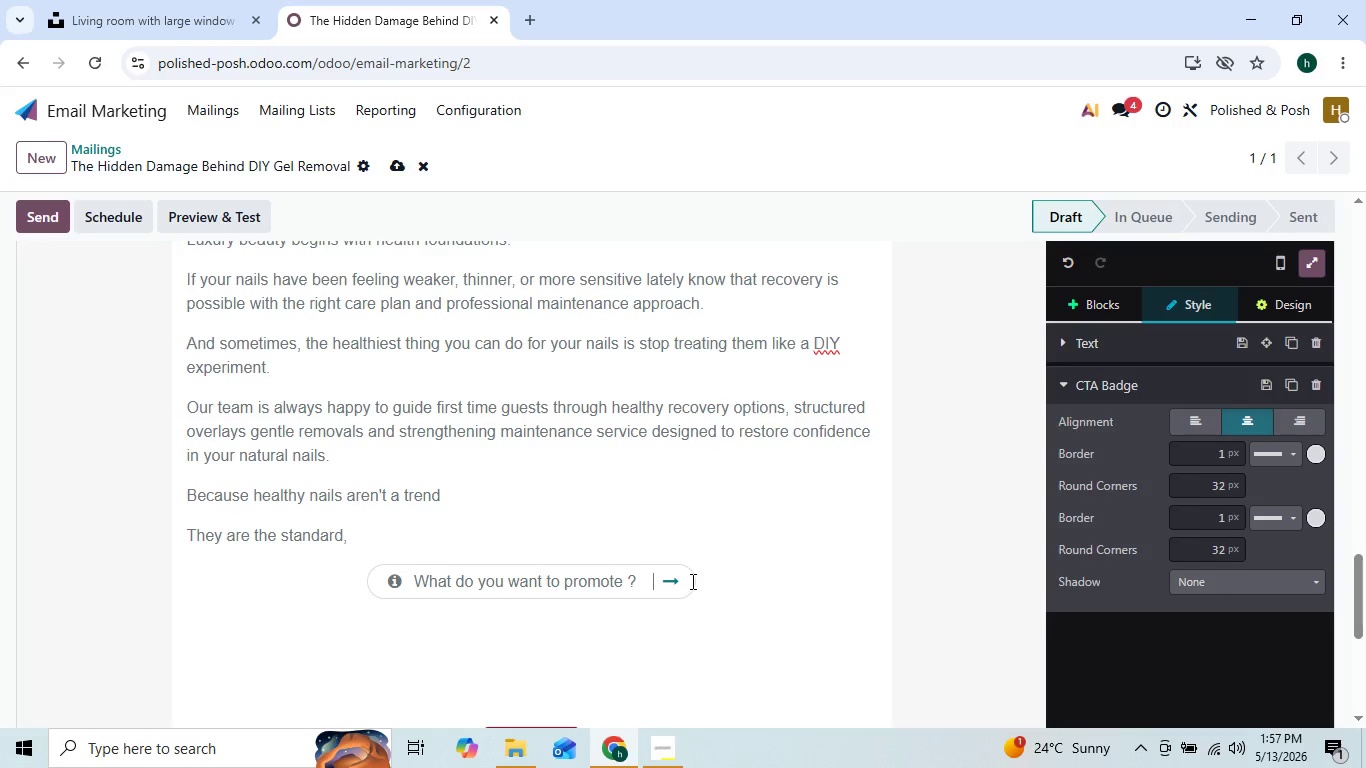 
key(ArrowLeft)
 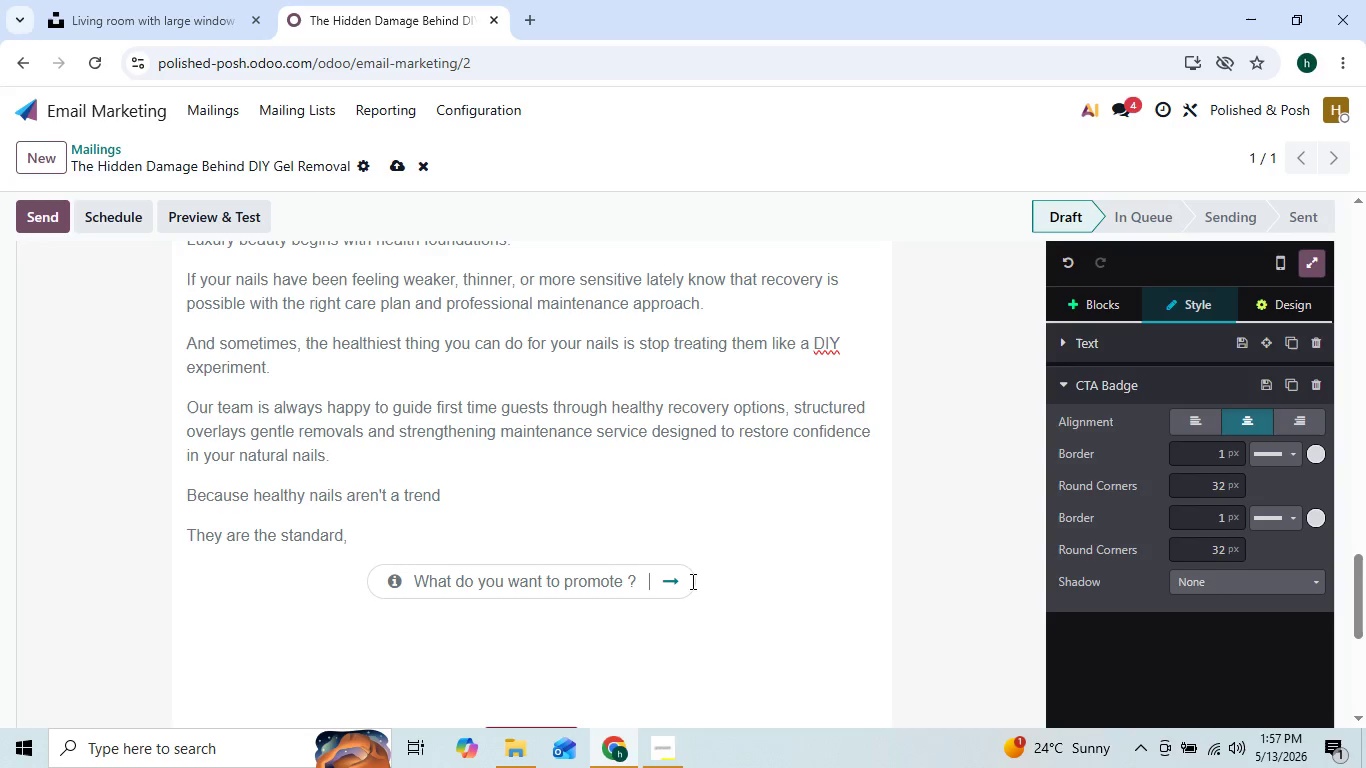 
key(ArrowLeft)
 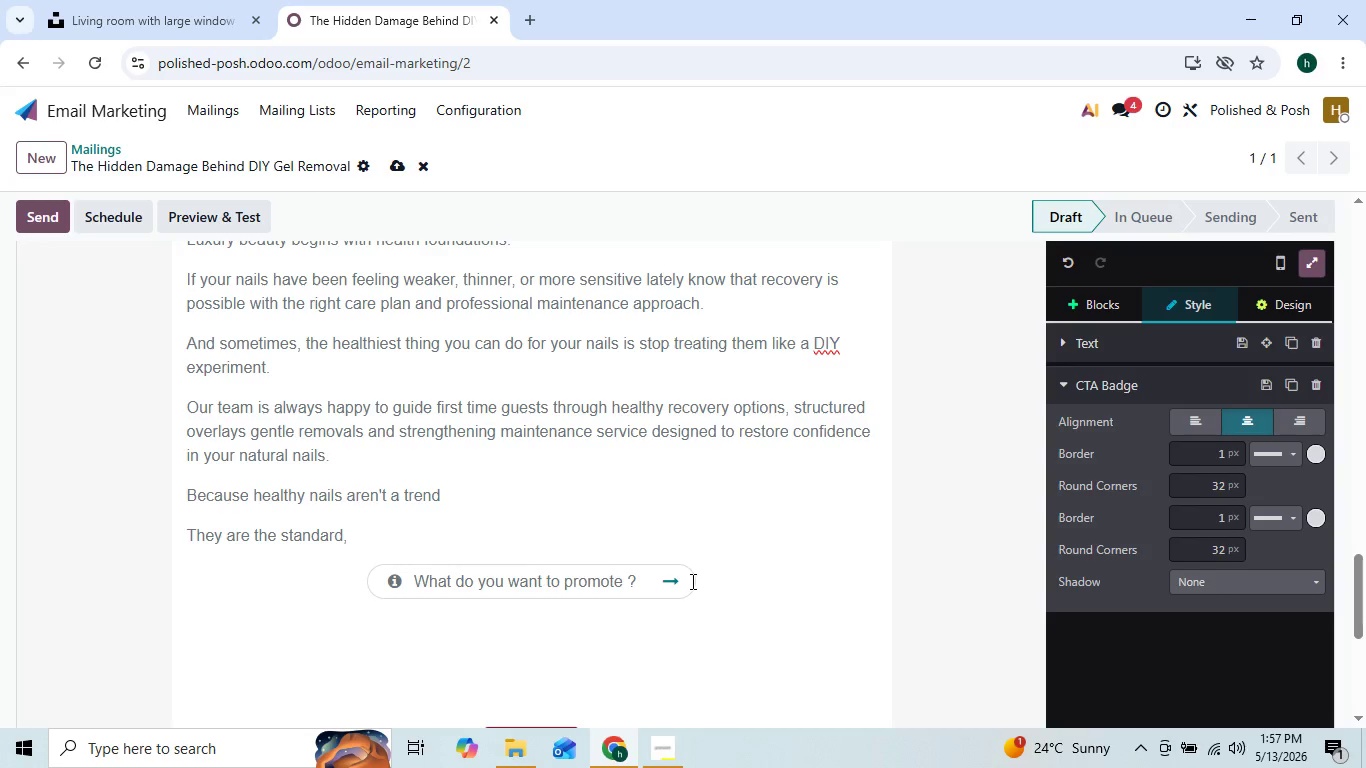 
hold_key(key=Backspace, duration=0.53)
 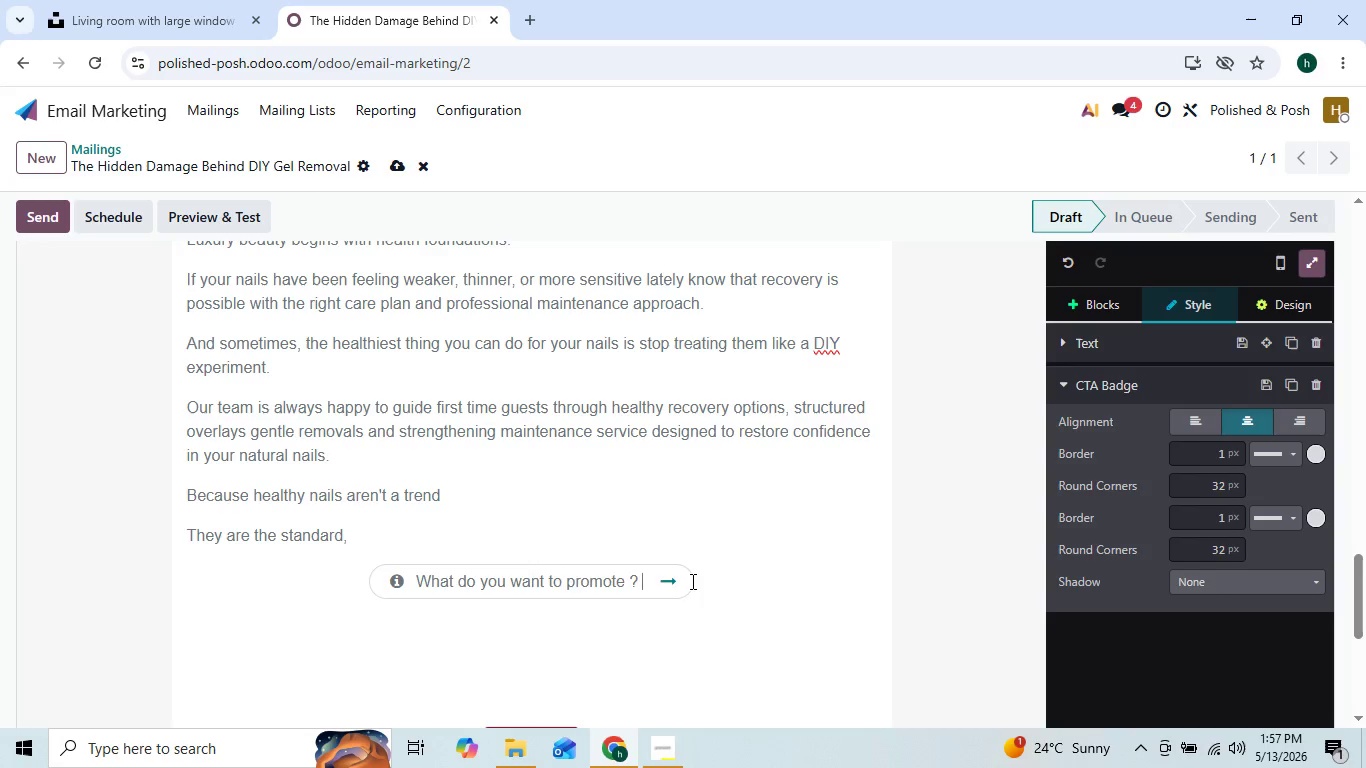 
hold_key(key=Backspace, duration=0.41)
 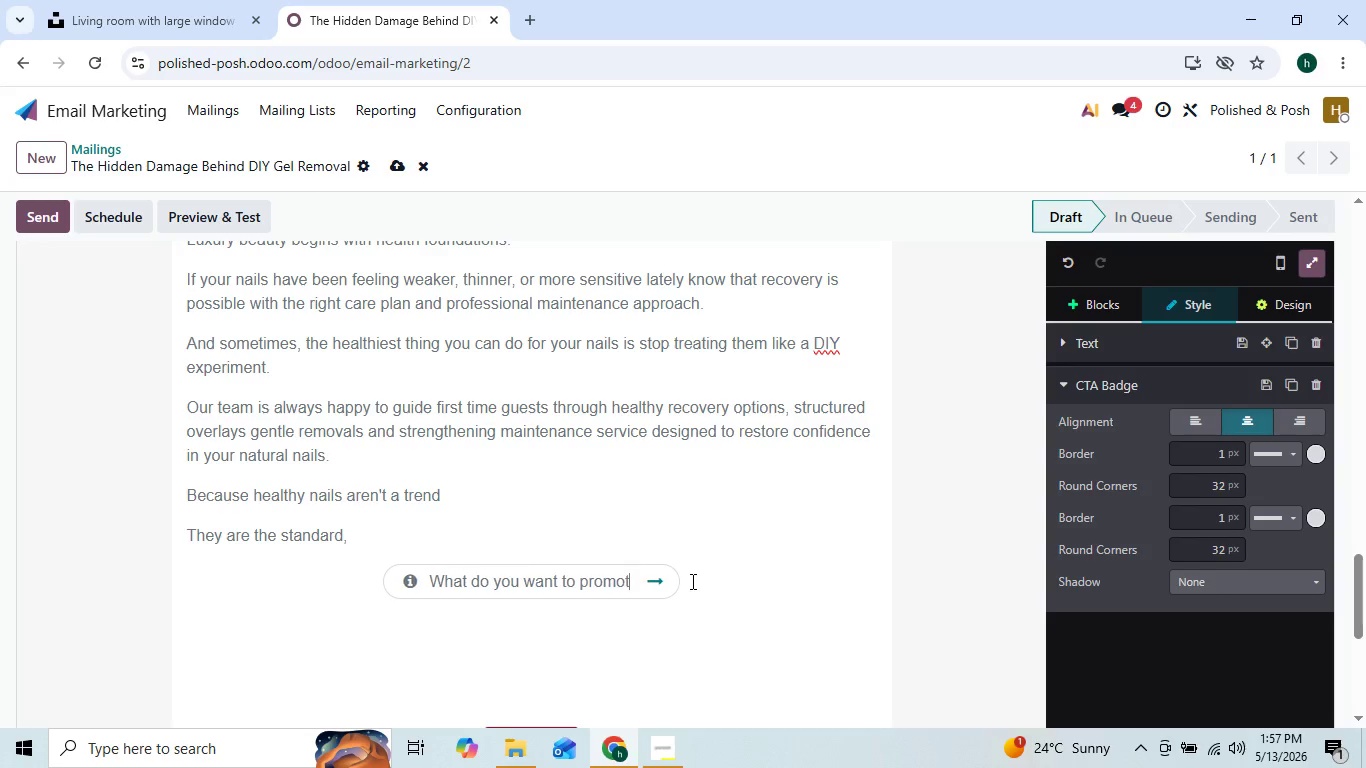 
key(Backspace)
key(Backspace)
key(Backspace)
key(Backspace)
key(Backspace)
key(Backspace)
key(Backspace)
key(Backspace)
key(Backspace)
key(Backspace)
key(Backspace)
key(Backspace)
key(Backspace)
key(Backspace)
key(Backspace)
key(Backspace)
key(Backspace)
key(Backspace)
key(Backspace)
key(Backspace)
key(Backspace)
key(Backspace)
key(Backspace)
key(Backspace)
key(Backspace)
key(Backspace)
key(Backspace)
key(Backspace)
type(Schedule a healthy Na)
 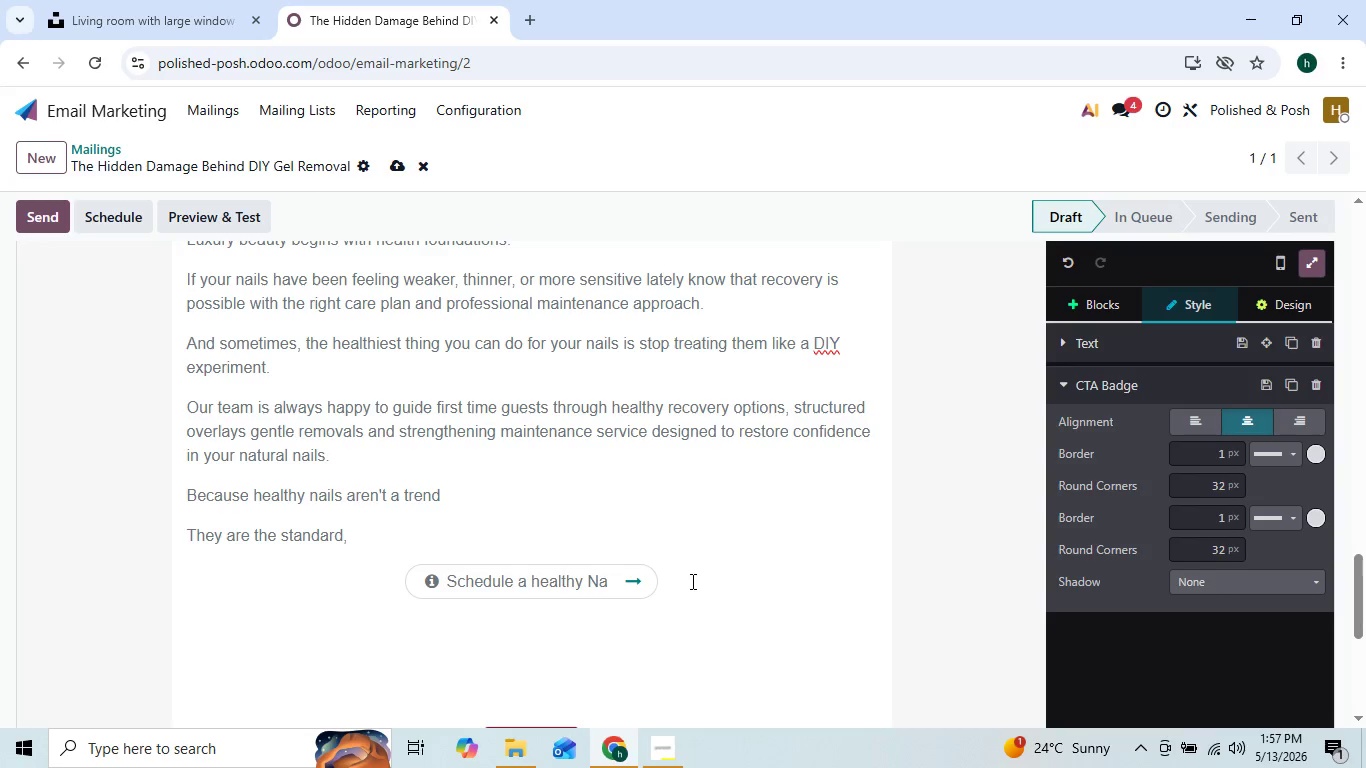 
key(ArrowLeft)
 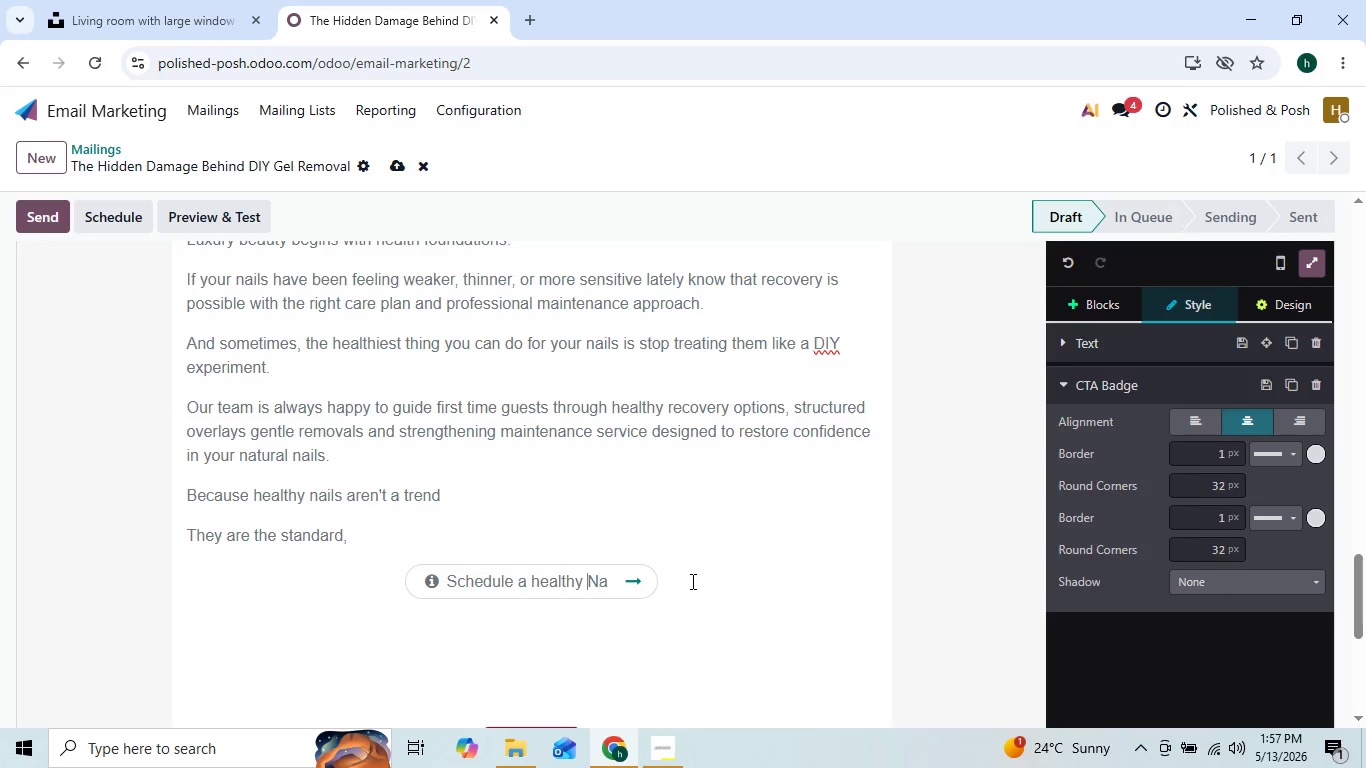 
key(ArrowLeft)
 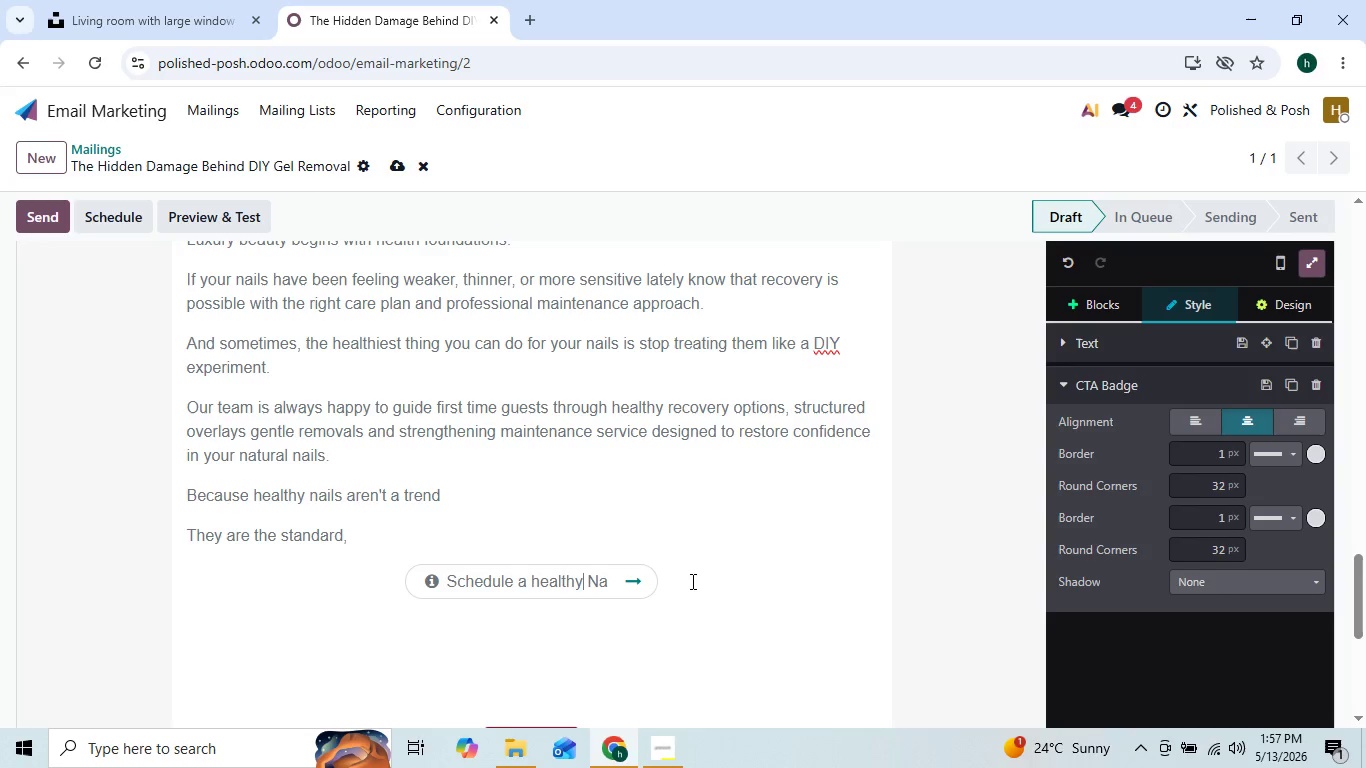 
key(ArrowLeft)
 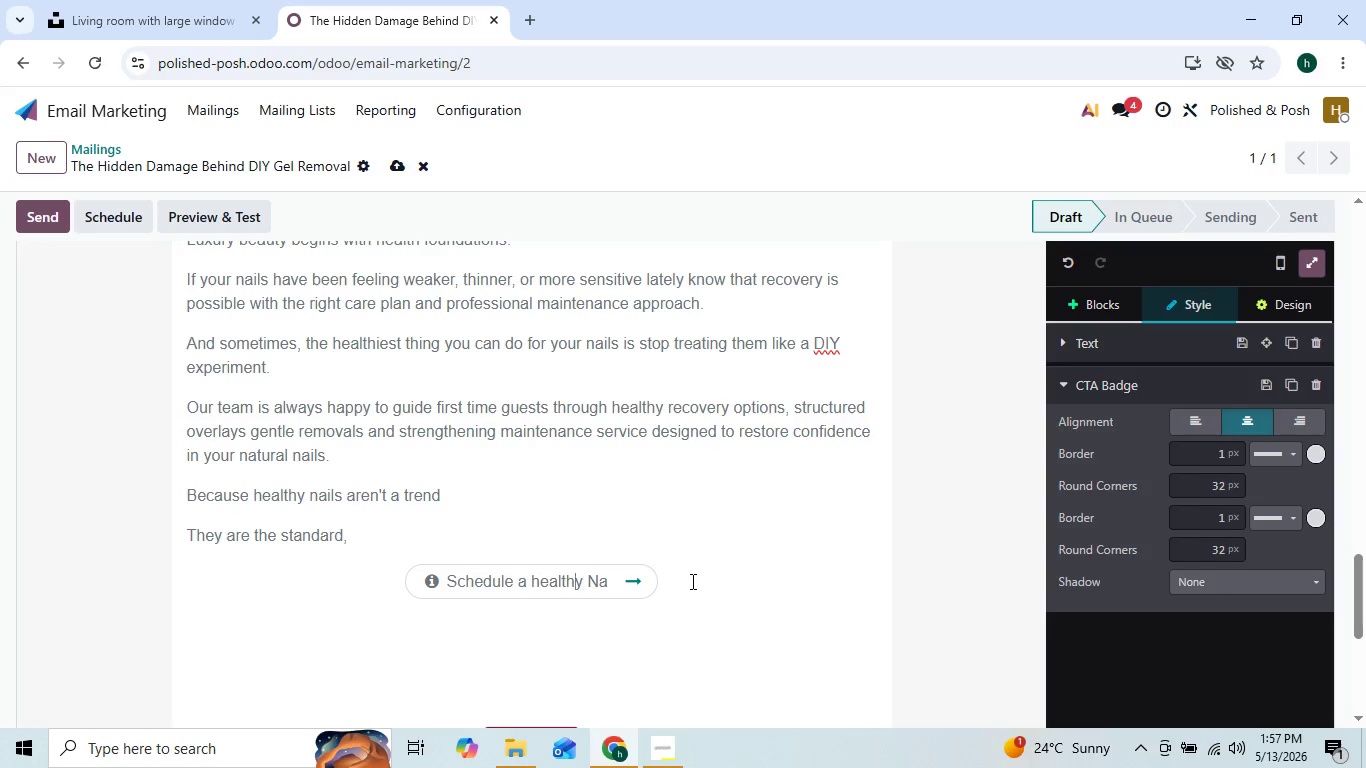 
key(ArrowLeft)
 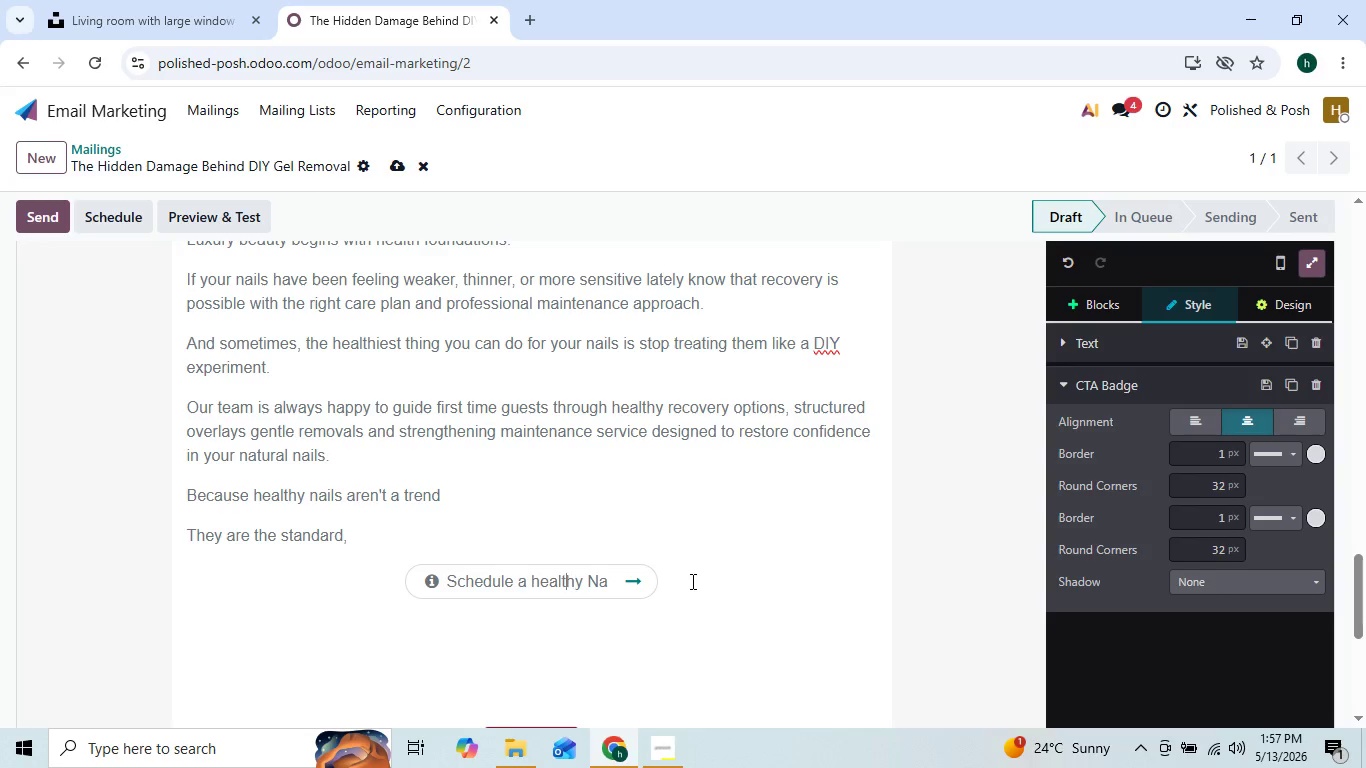 
key(ArrowLeft)
 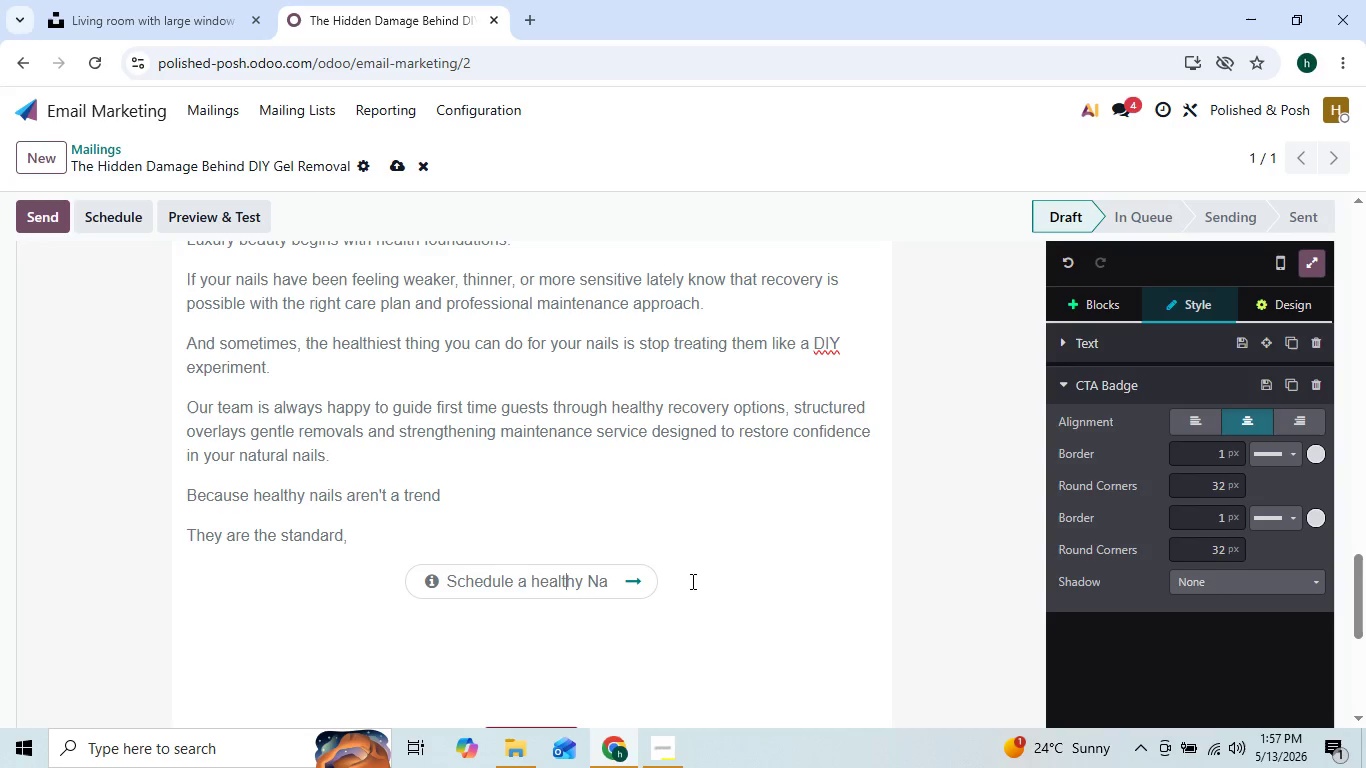 
key(ArrowLeft)
 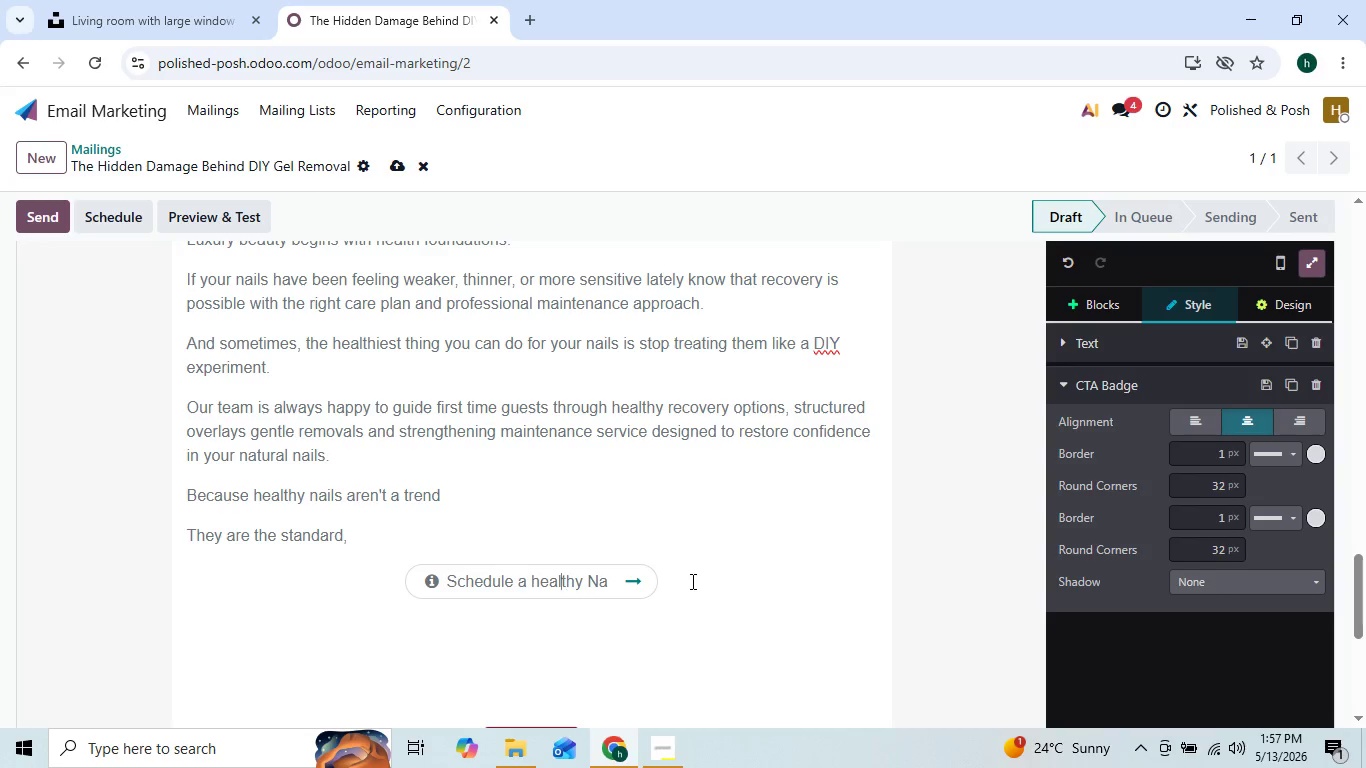 
key(ArrowLeft)
 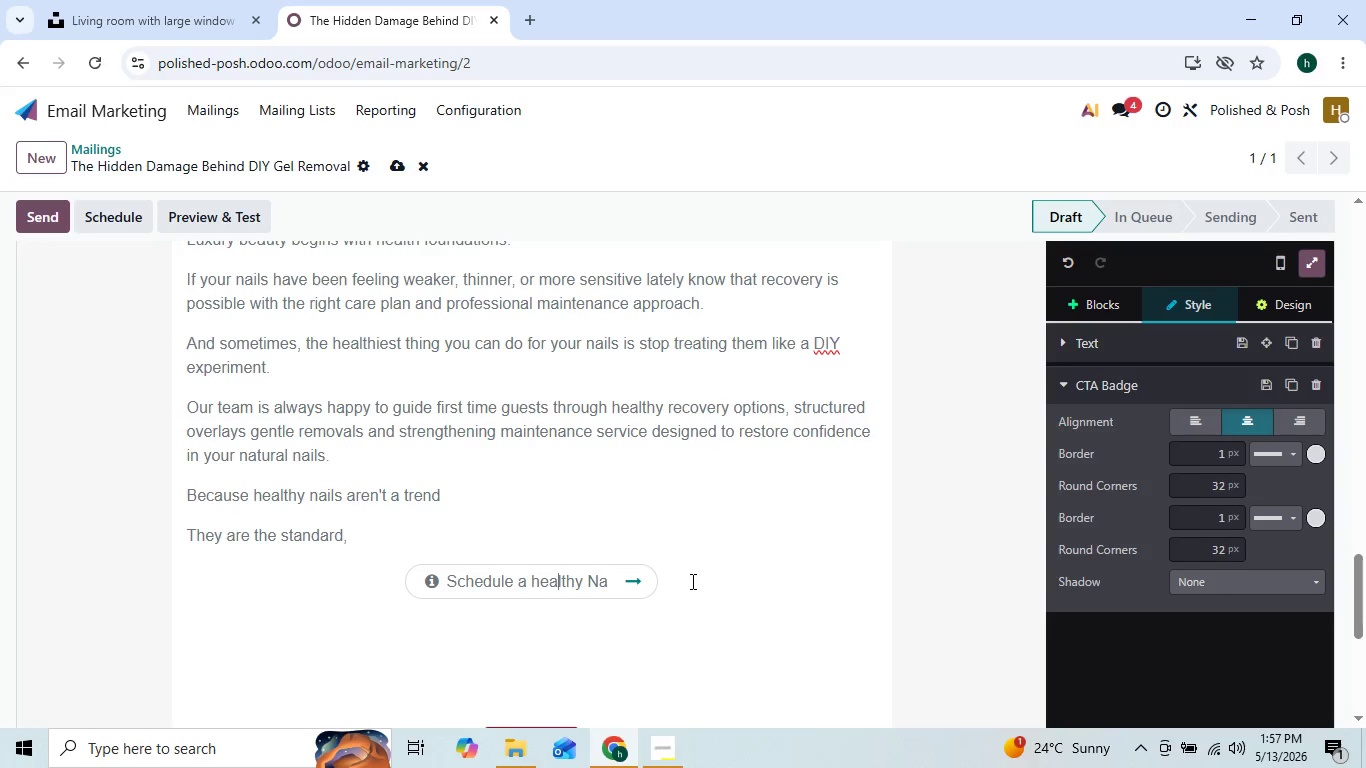 
key(ArrowLeft)
 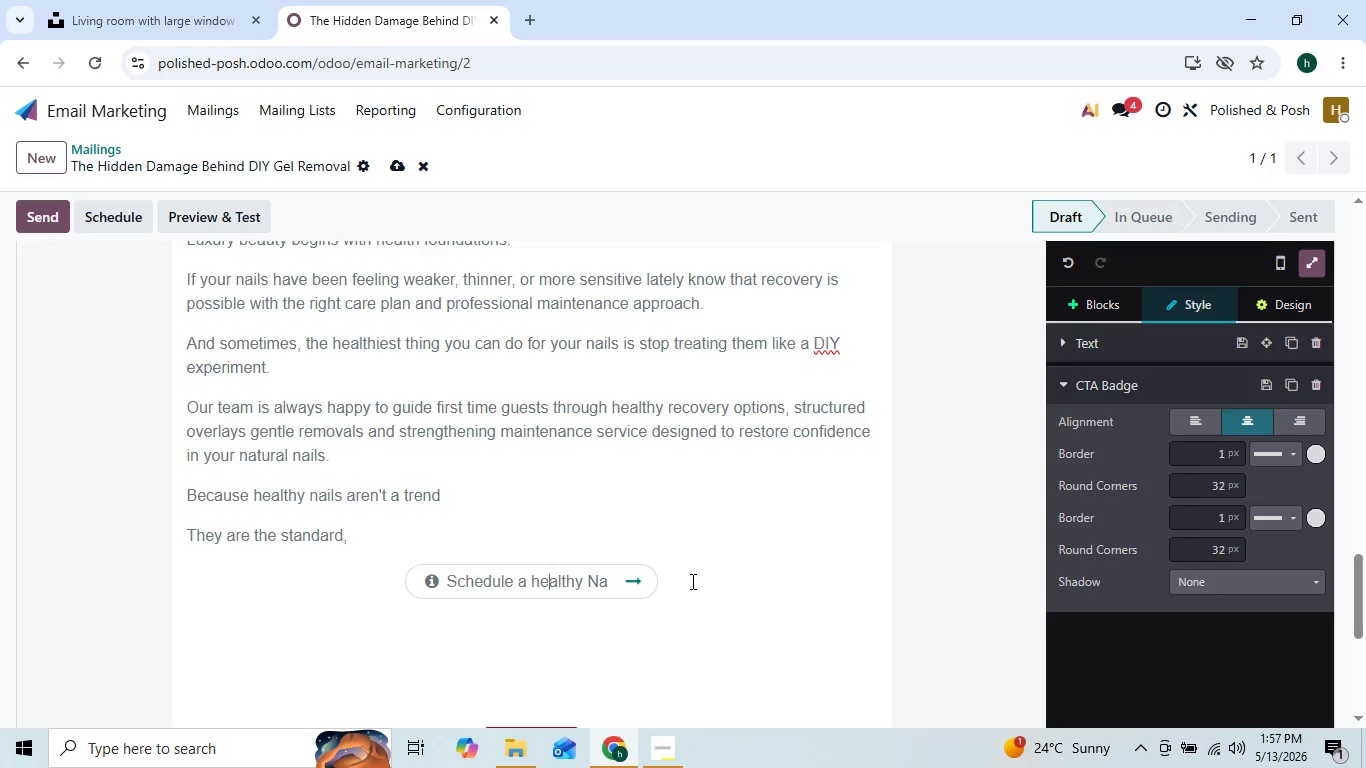 
key(ArrowLeft)
 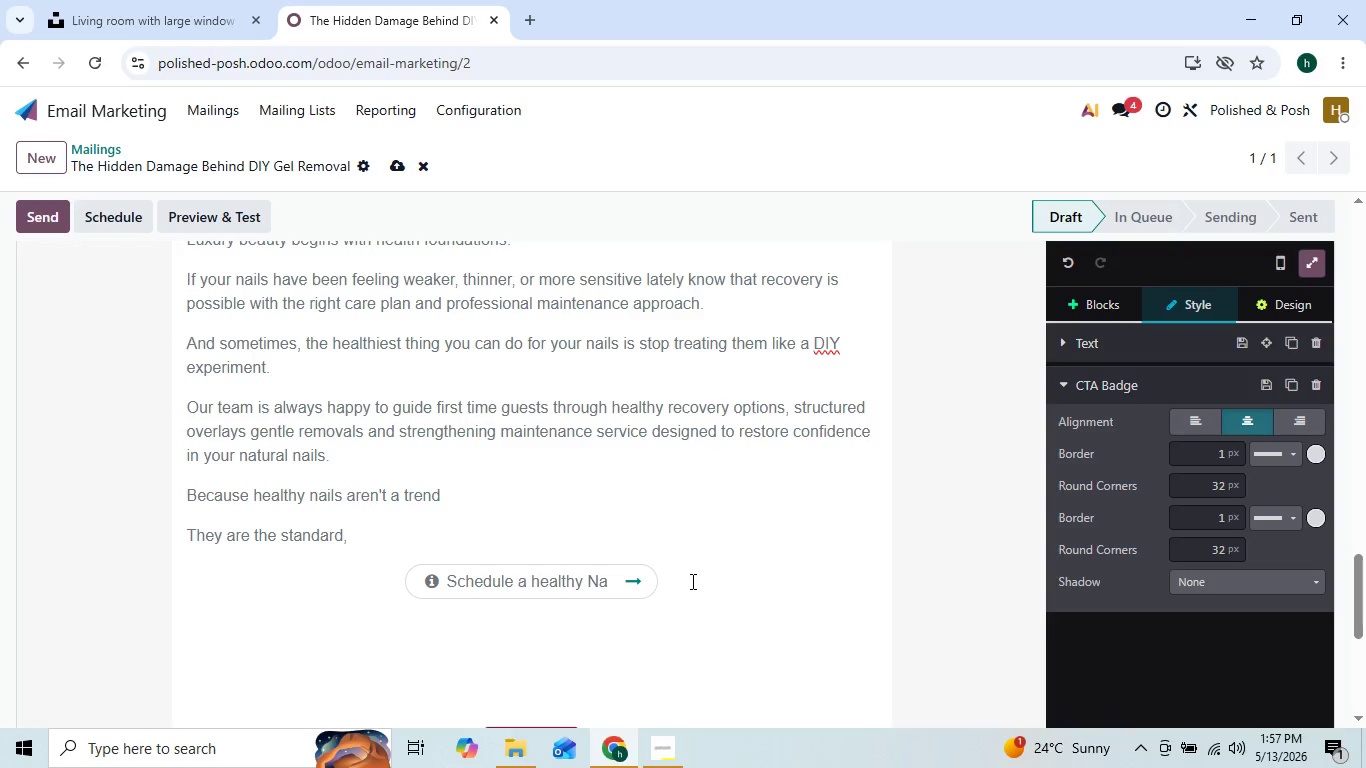 
key(Backspace)
 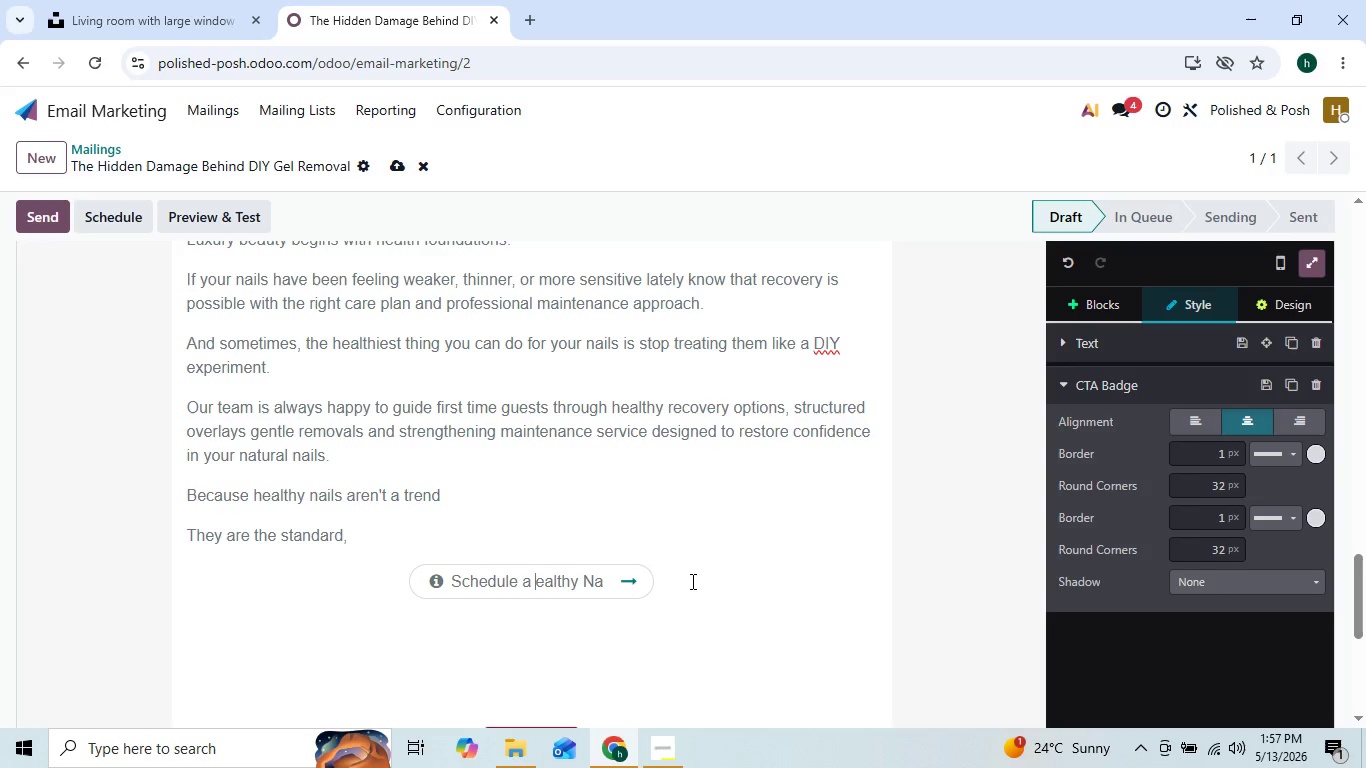 
key(Shift+H)
 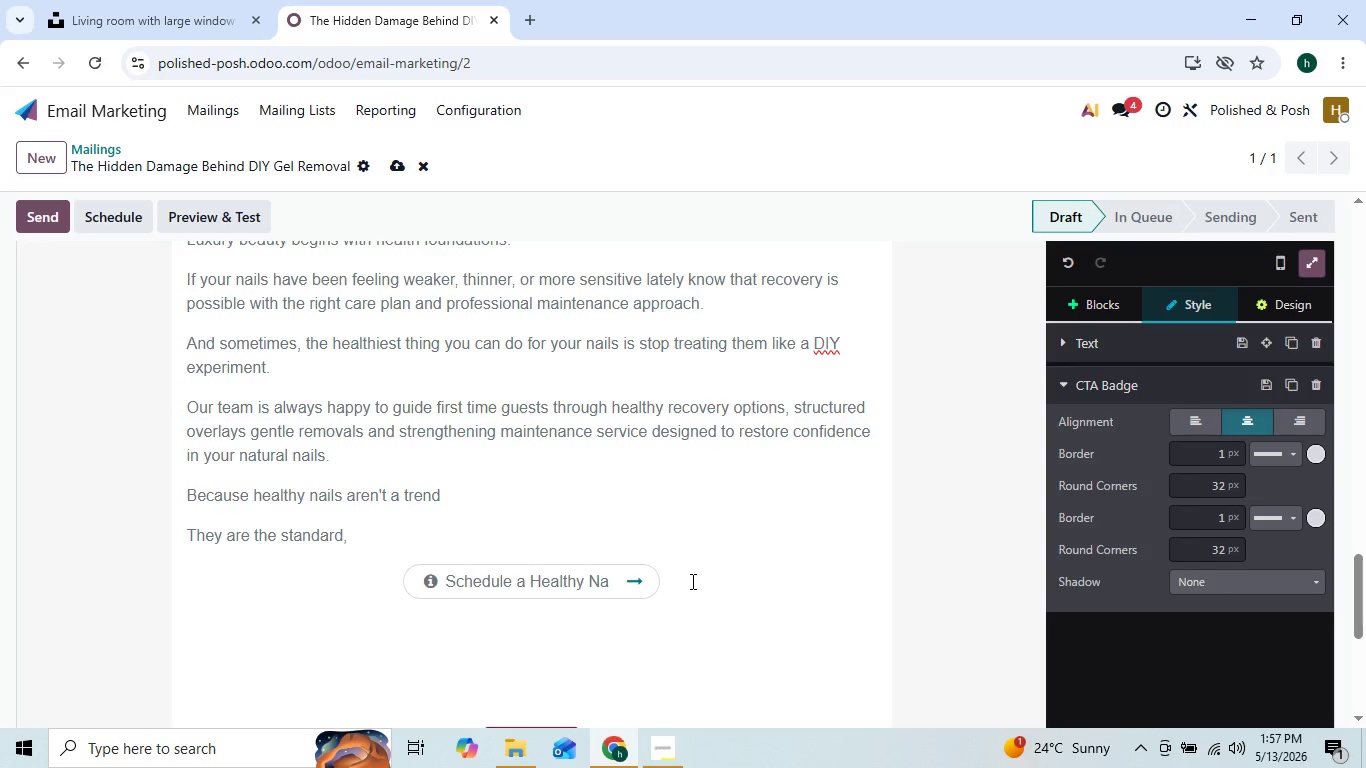 
key(ArrowRight)
 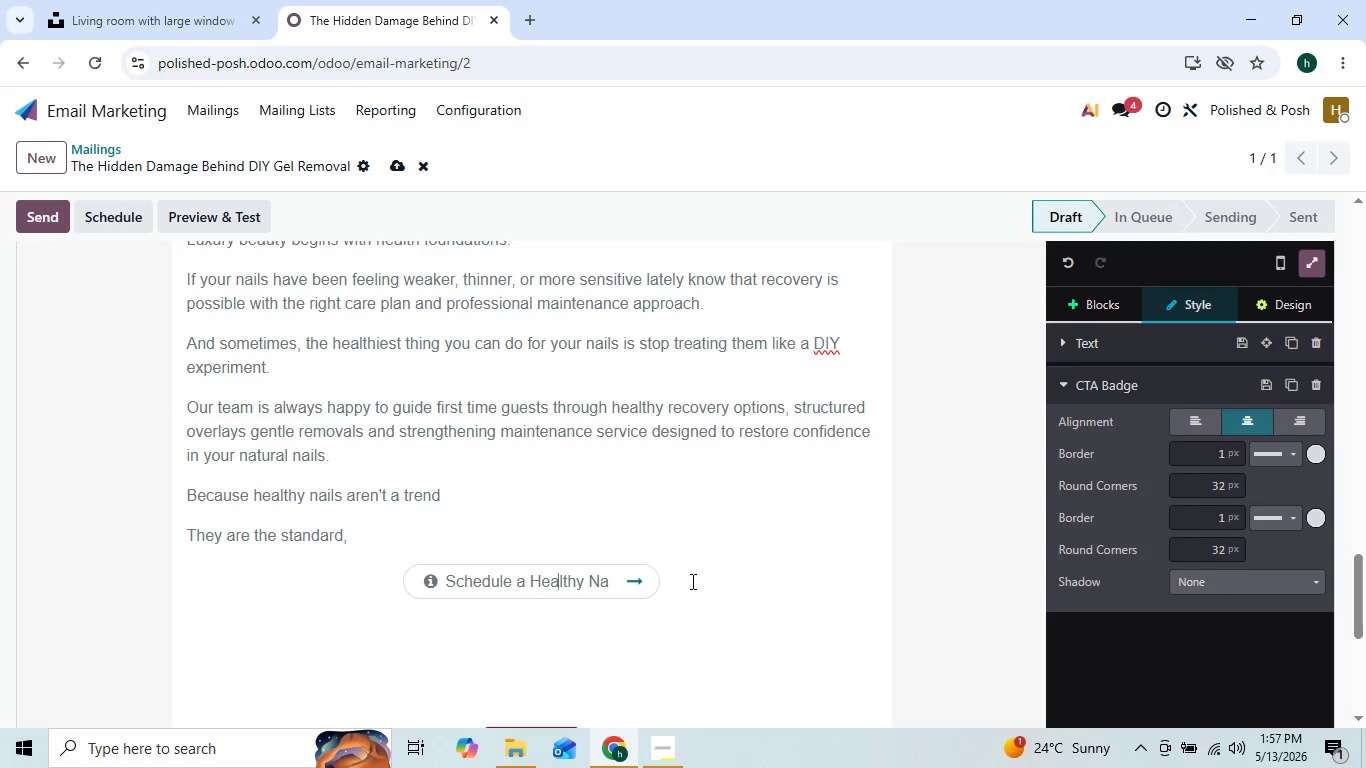 
key(ArrowRight)
 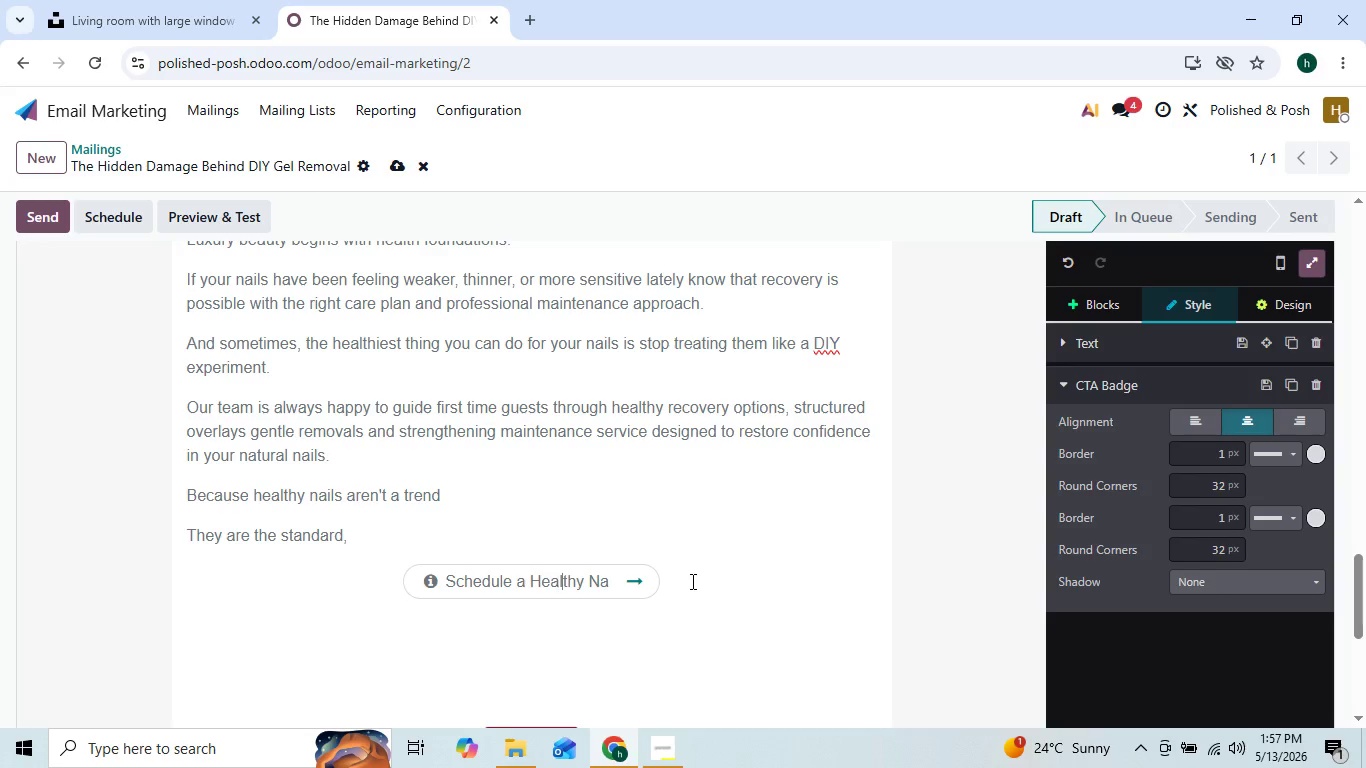 
key(ArrowRight)
 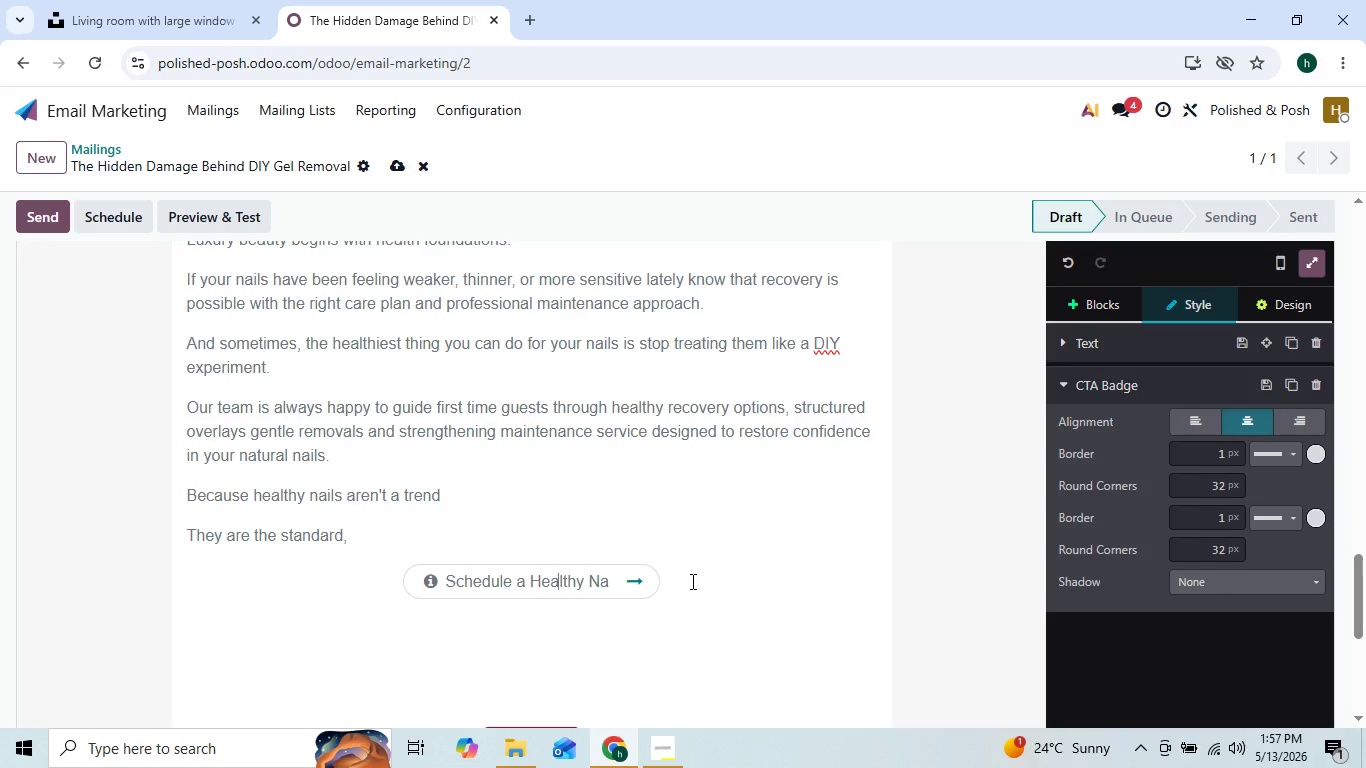 
key(ArrowLeft)
 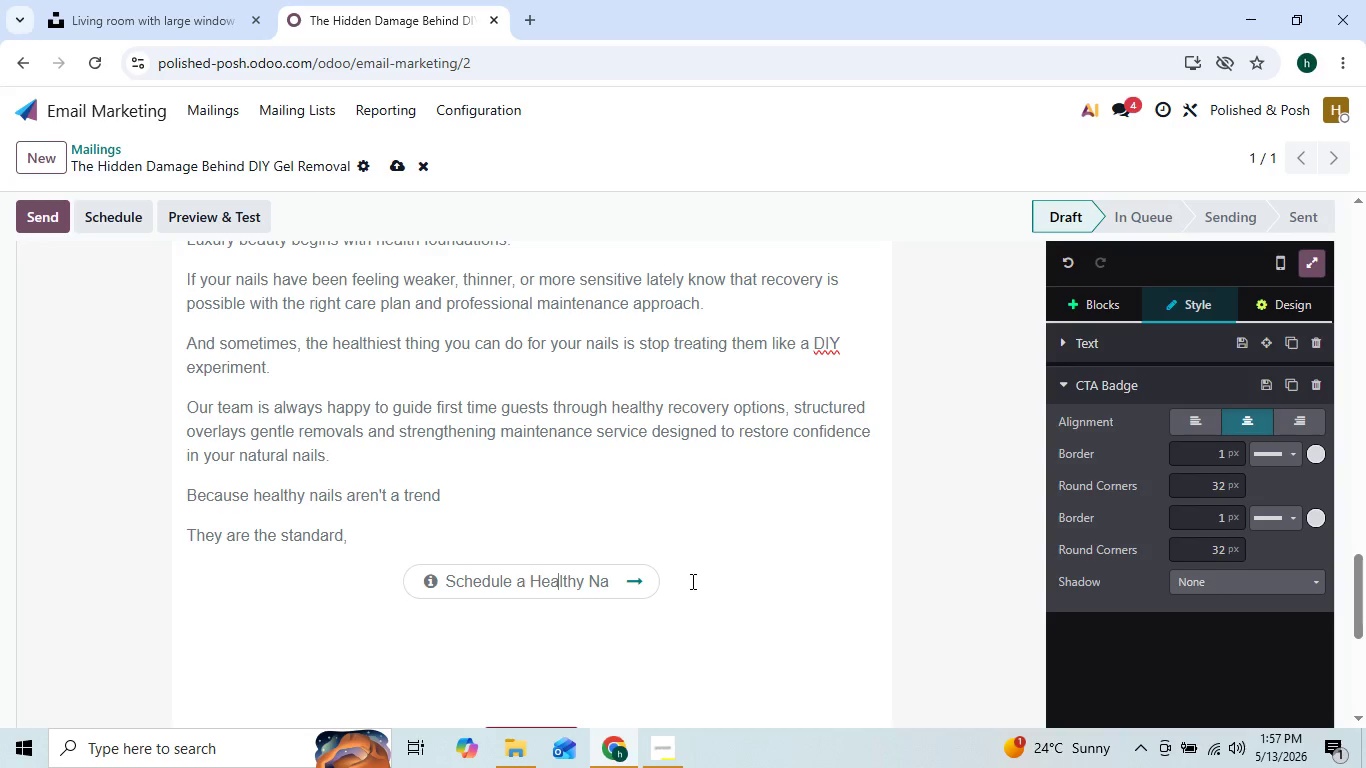 
key(ArrowRight)
 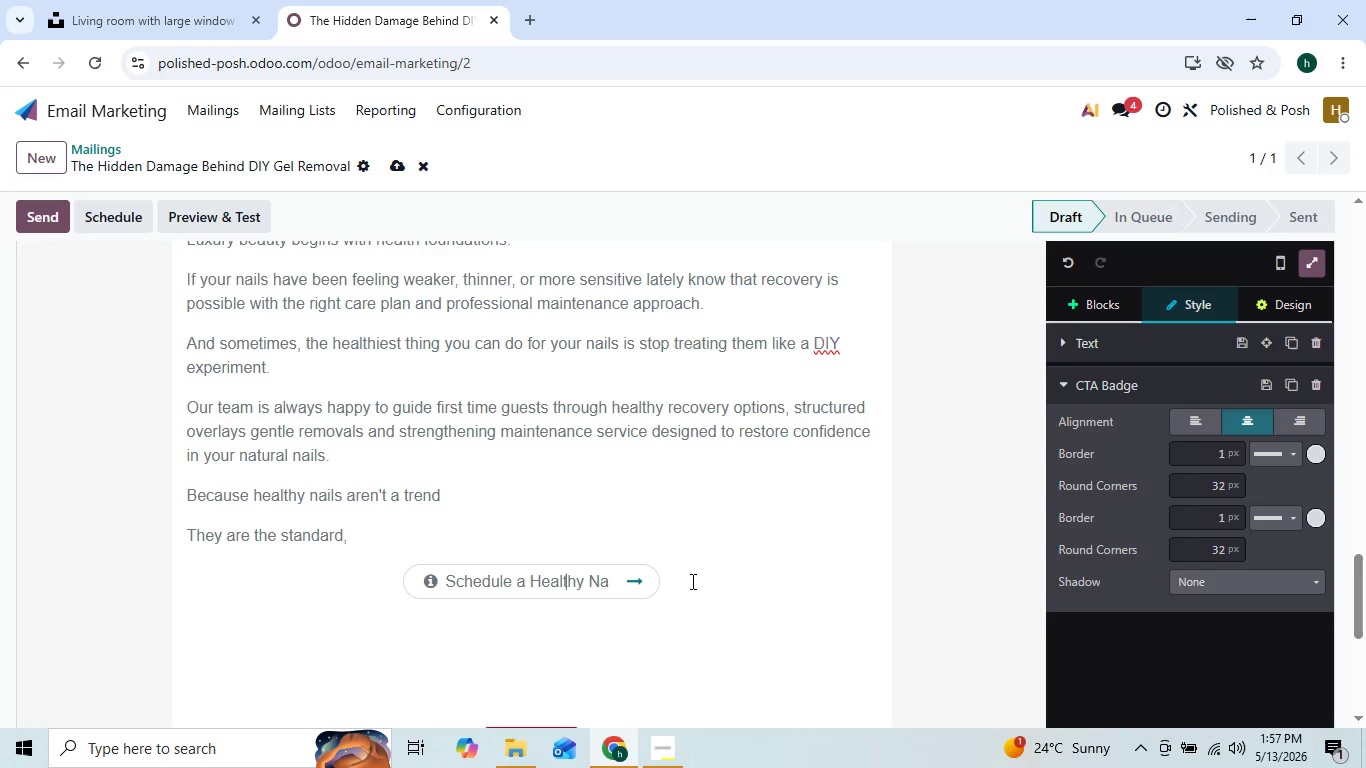 
key(ArrowRight)
 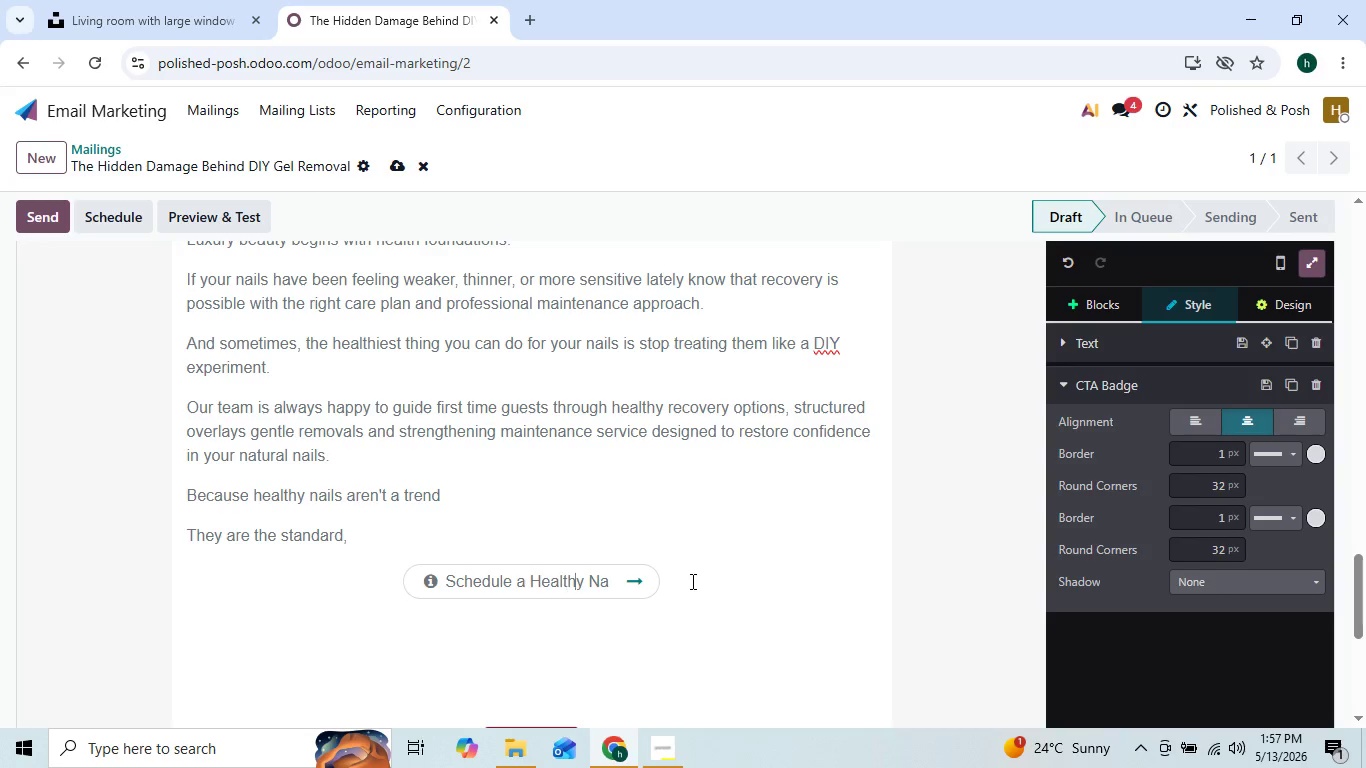 
key(ArrowRight)
 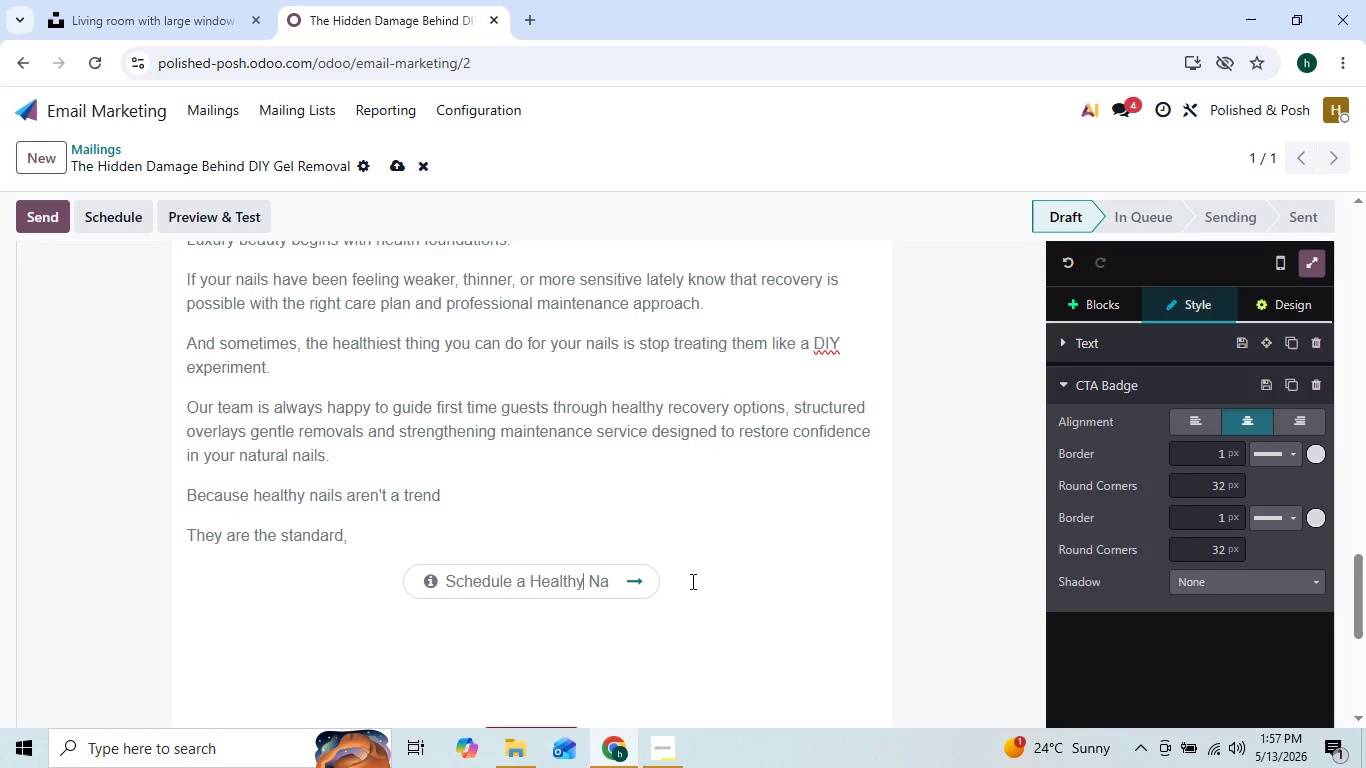 
key(ArrowRight)
 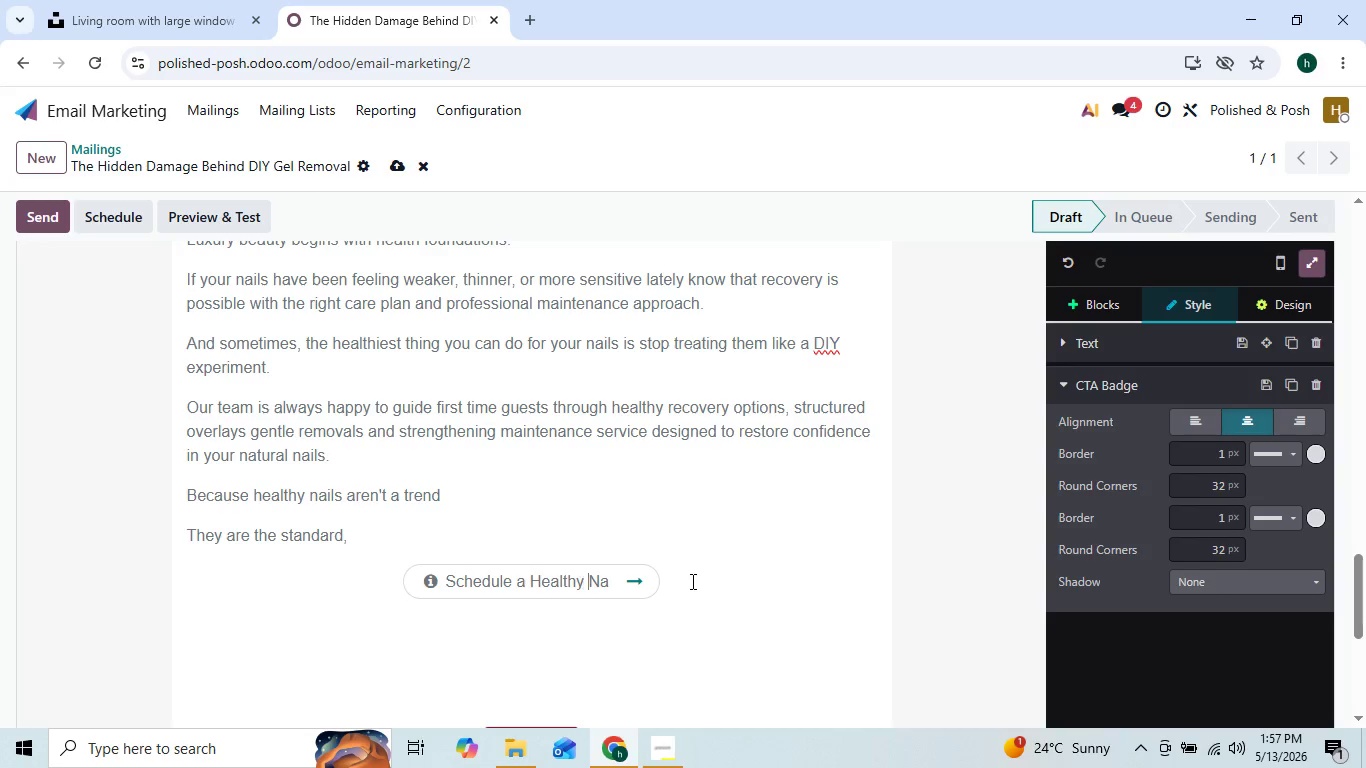 
key(ArrowRight)
 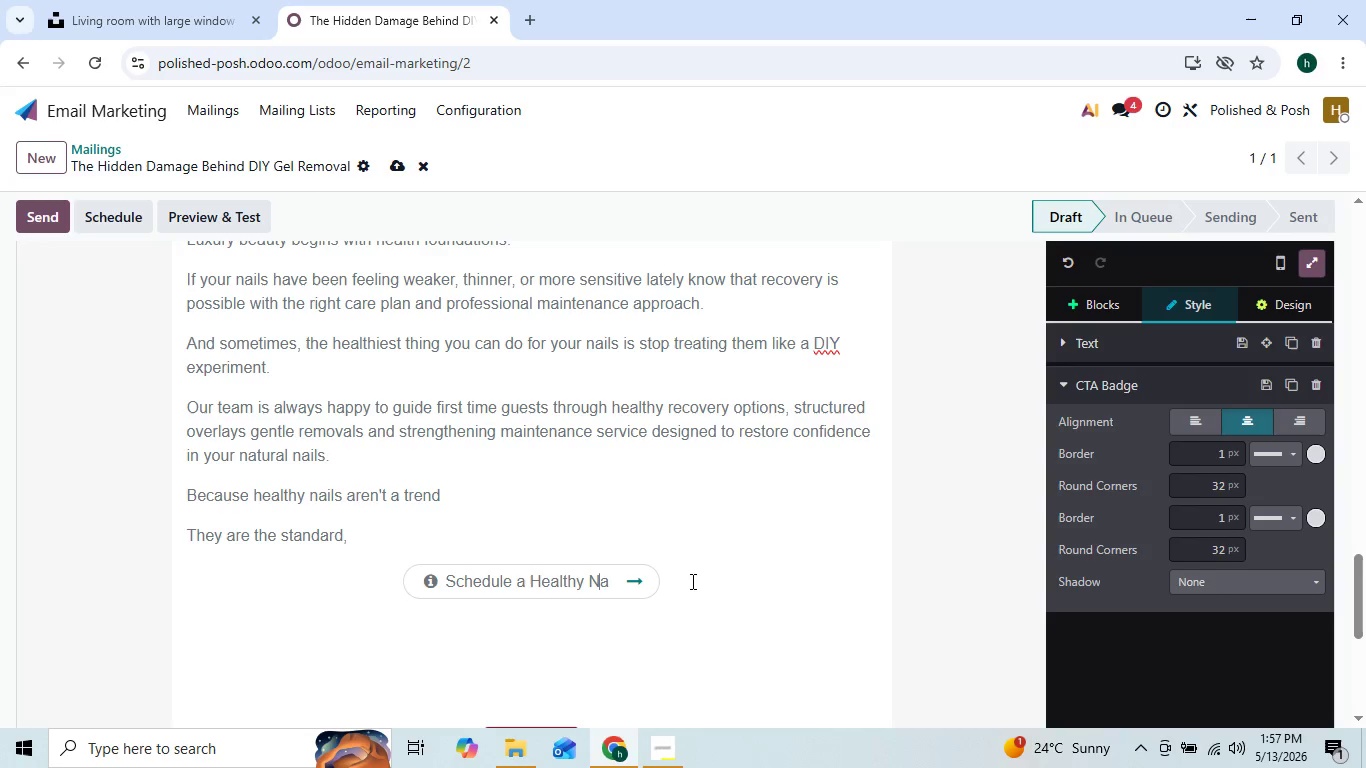 
key(ArrowRight)
 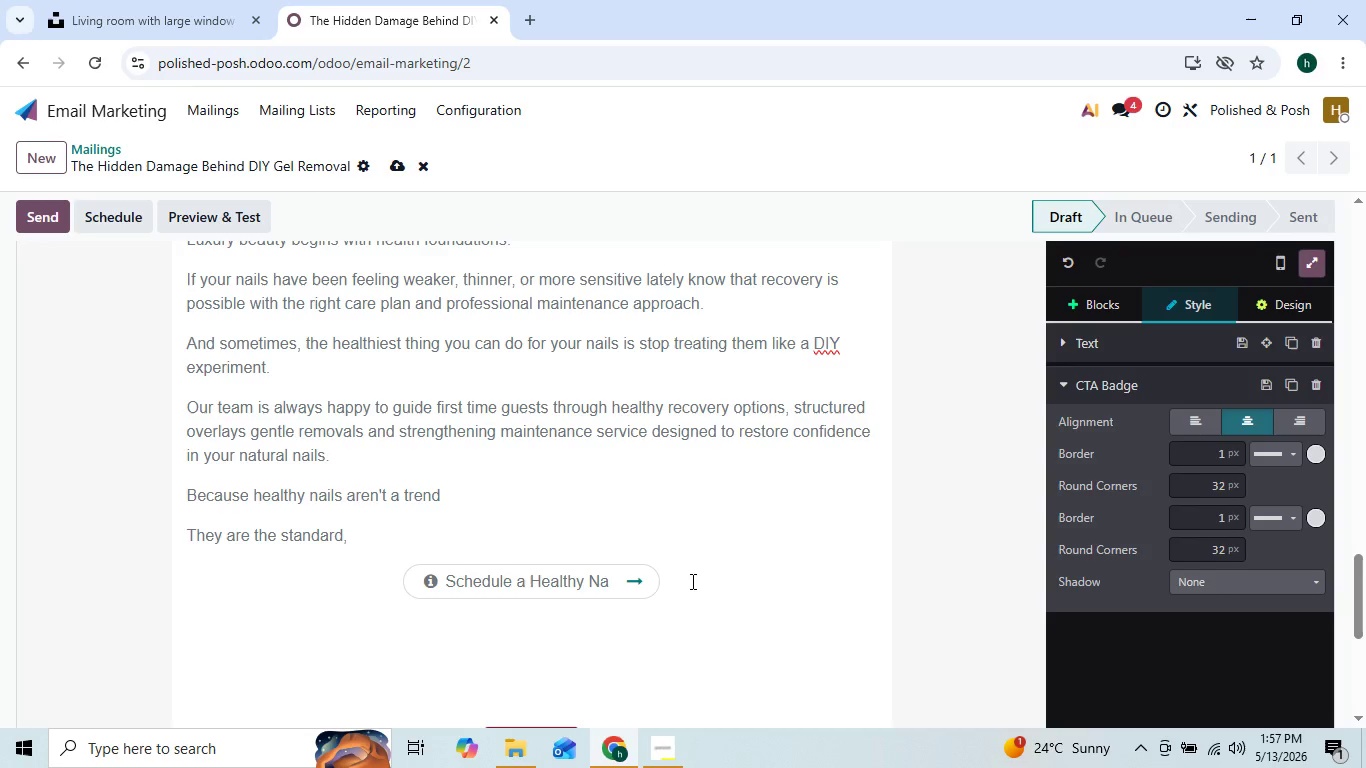 
key(ArrowRight)
 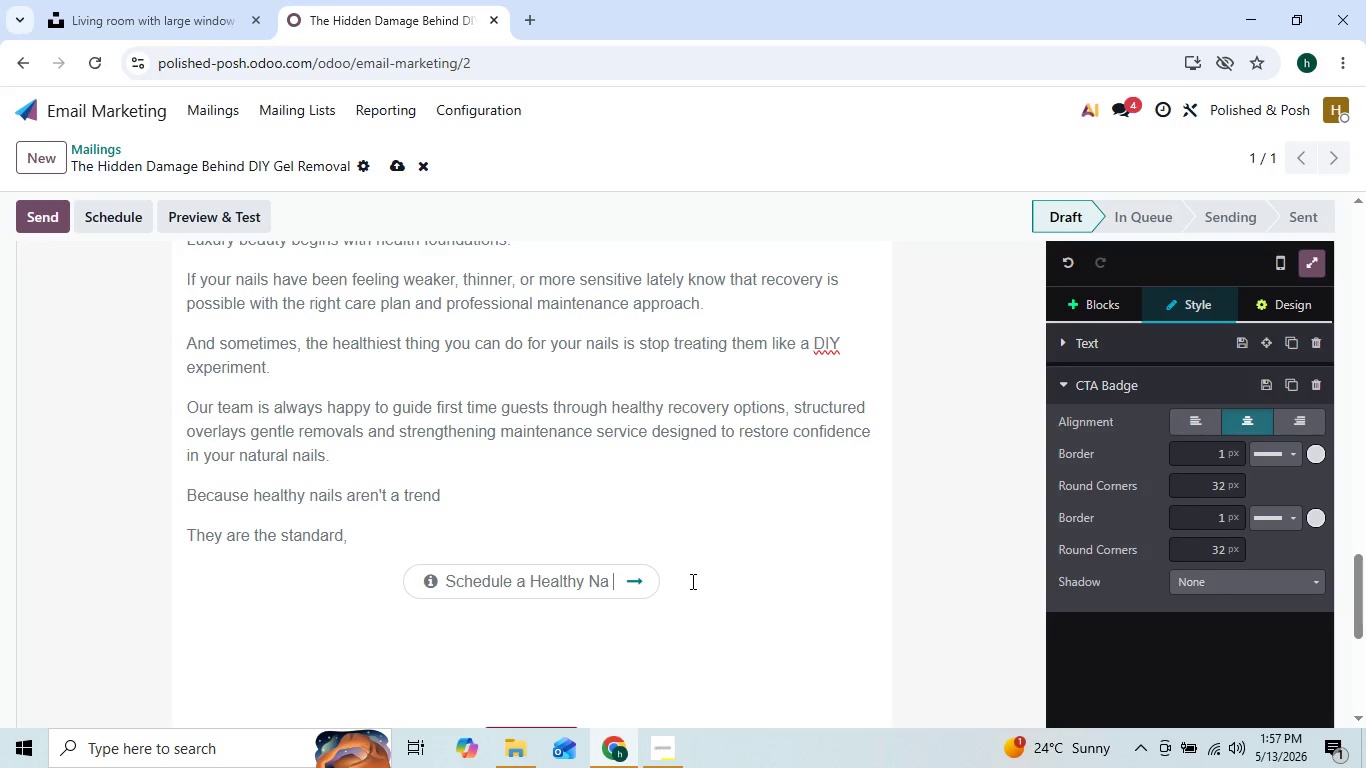 
key(ArrowRight)
 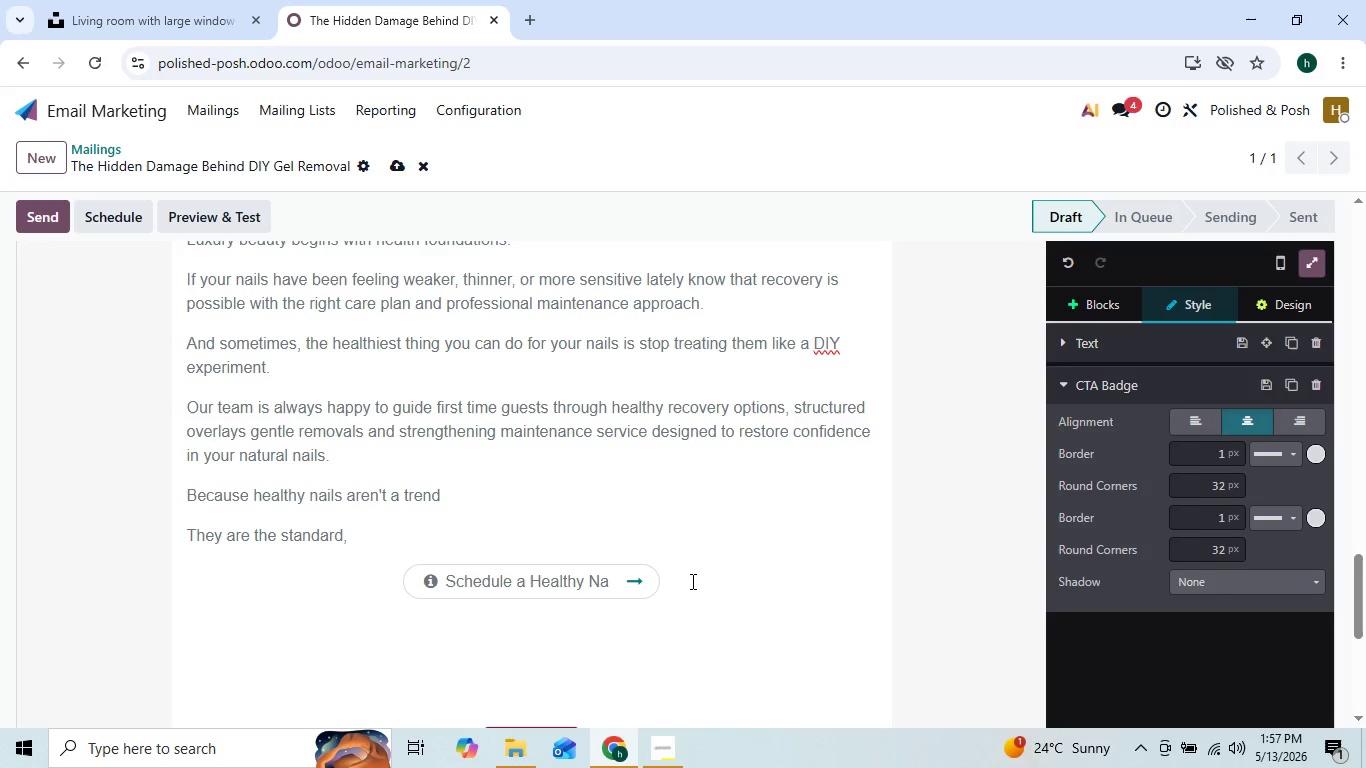 
key(ArrowLeft)
 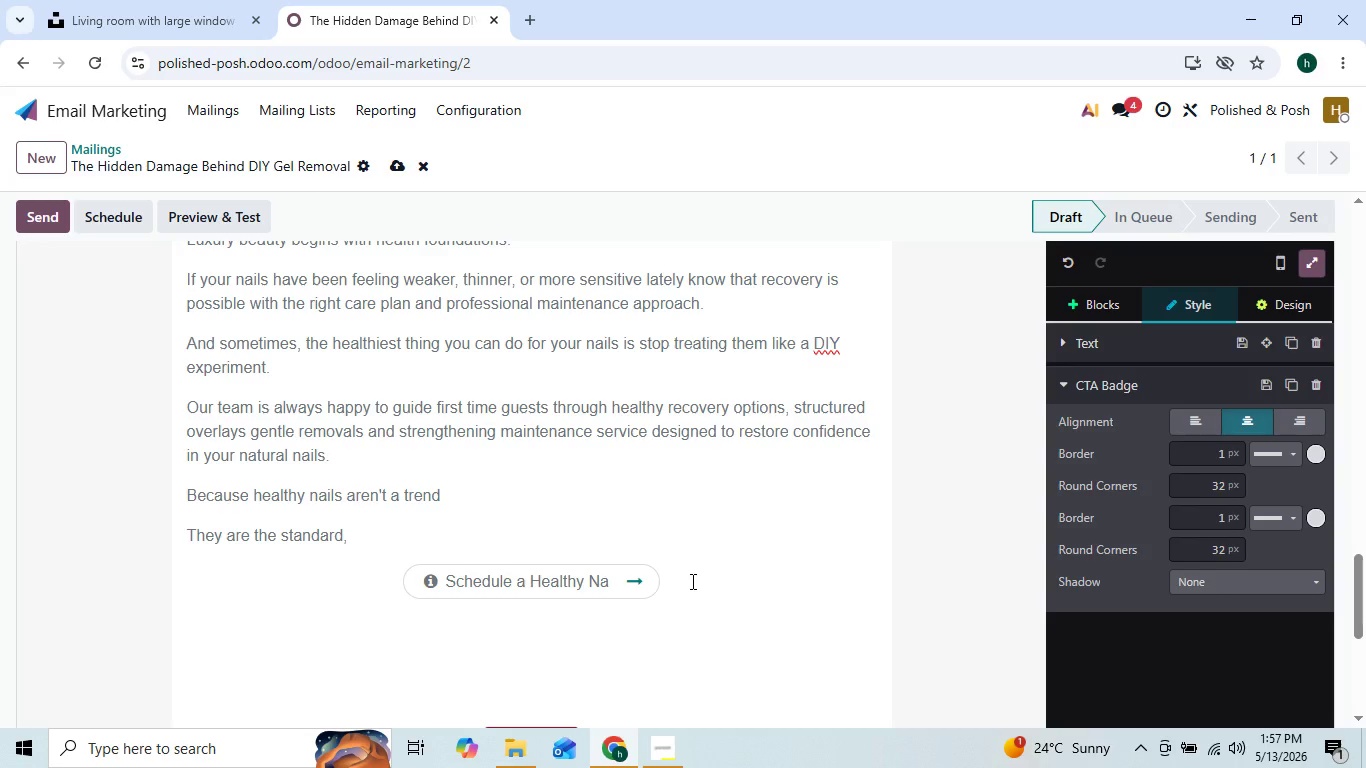 
type(il)
 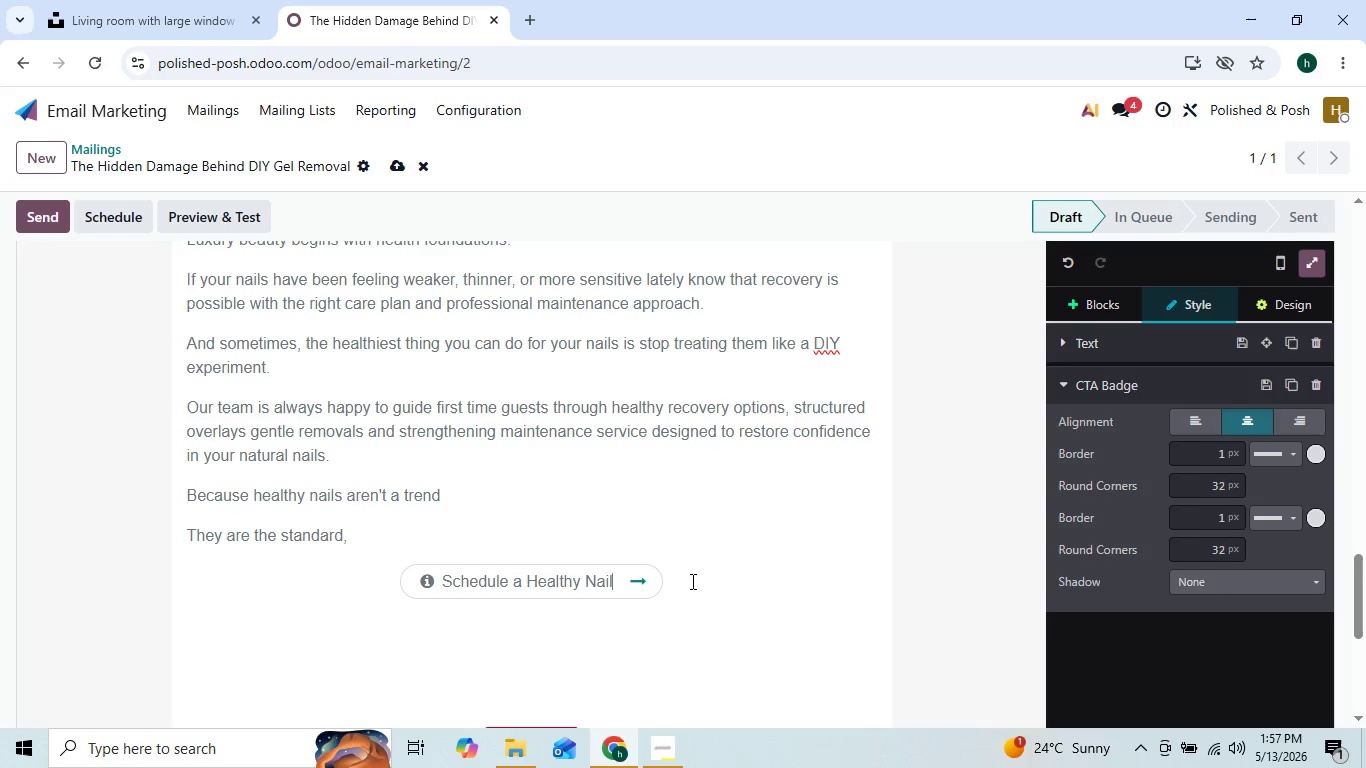 
left_click([710, 600])
 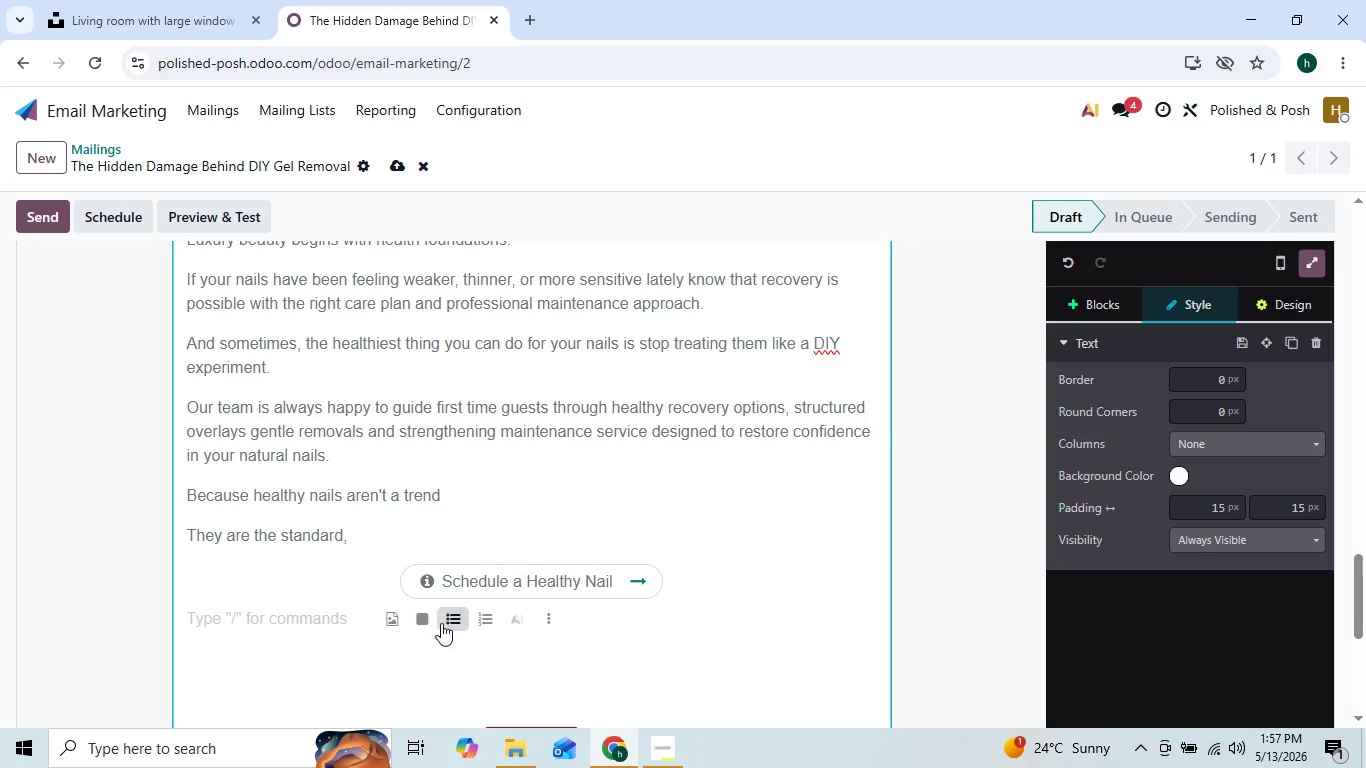 
mouse_move([465, 603])
 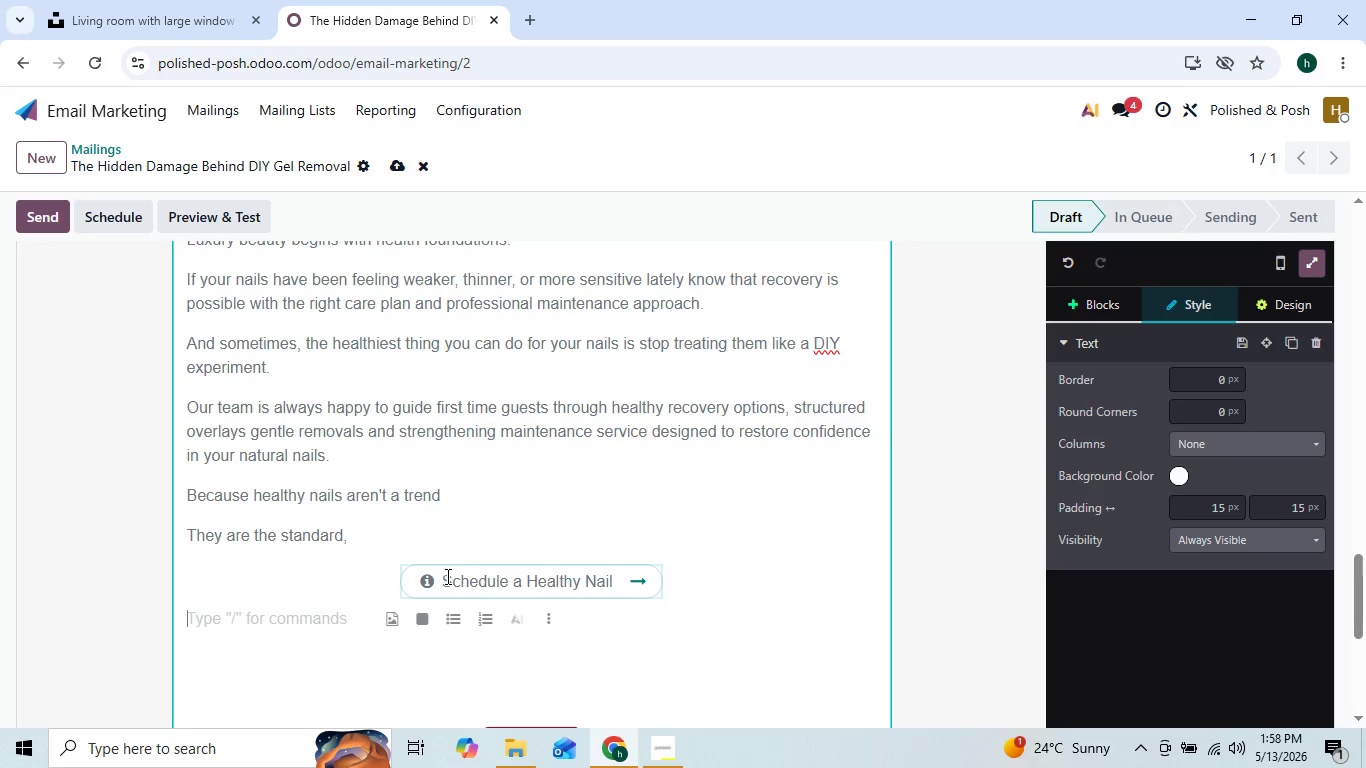 
left_click_drag(start_coordinate=[446, 576], to_coordinate=[615, 581])
 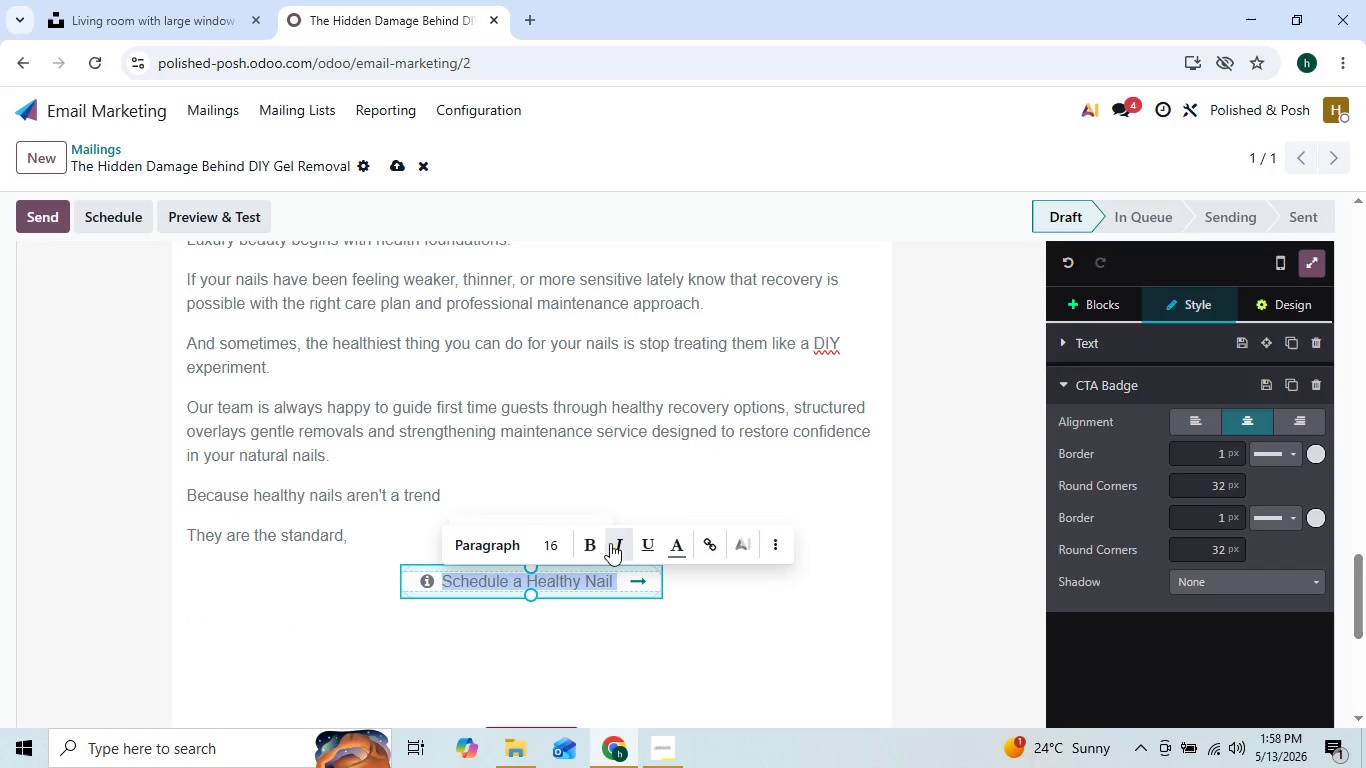 
left_click([593, 549])
 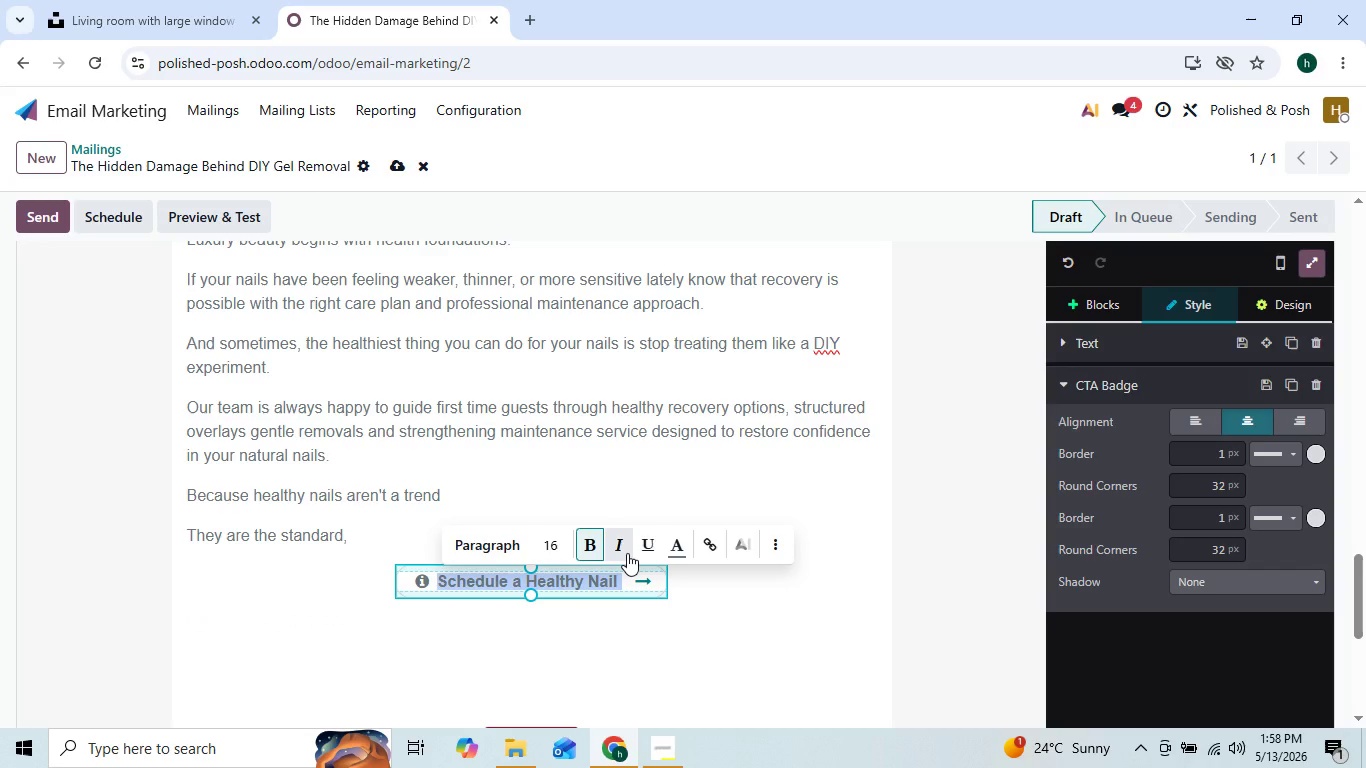 
left_click([627, 553])
 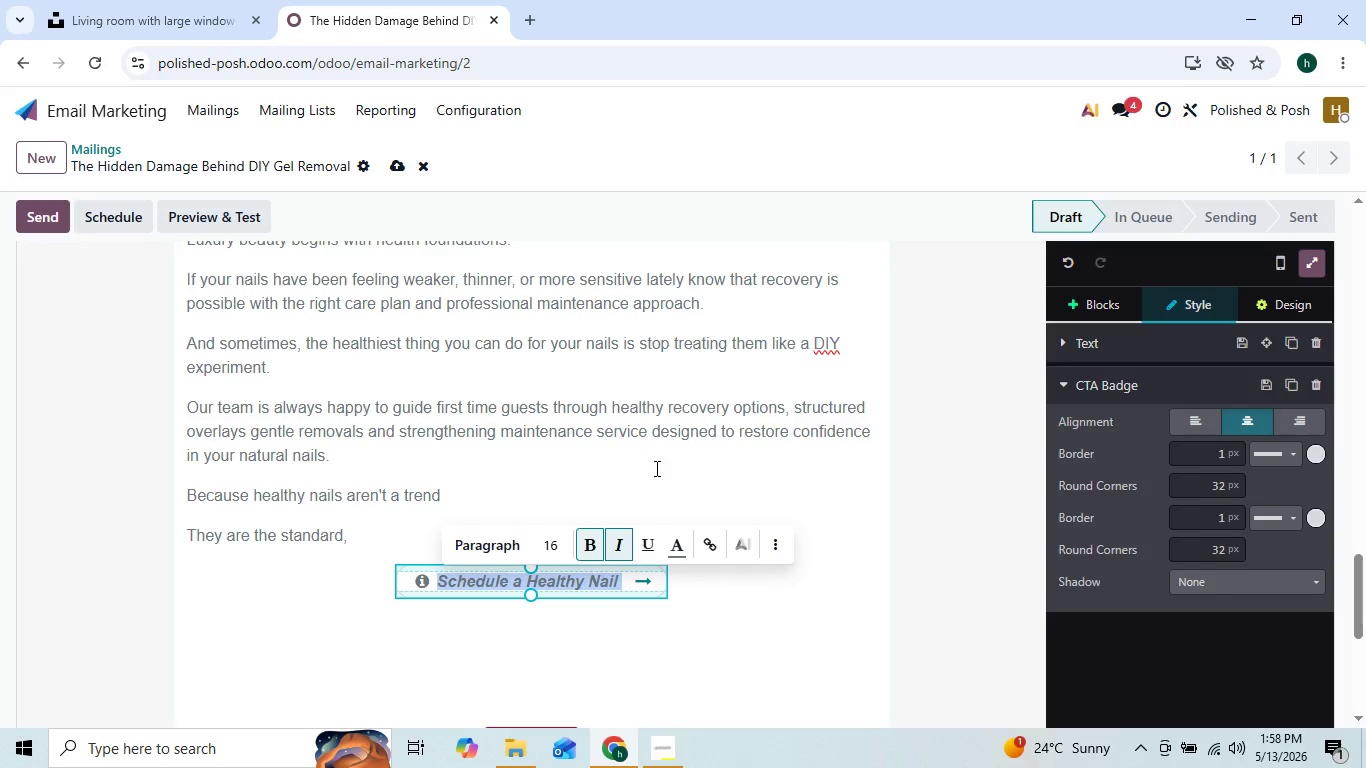 
left_click([657, 465])
 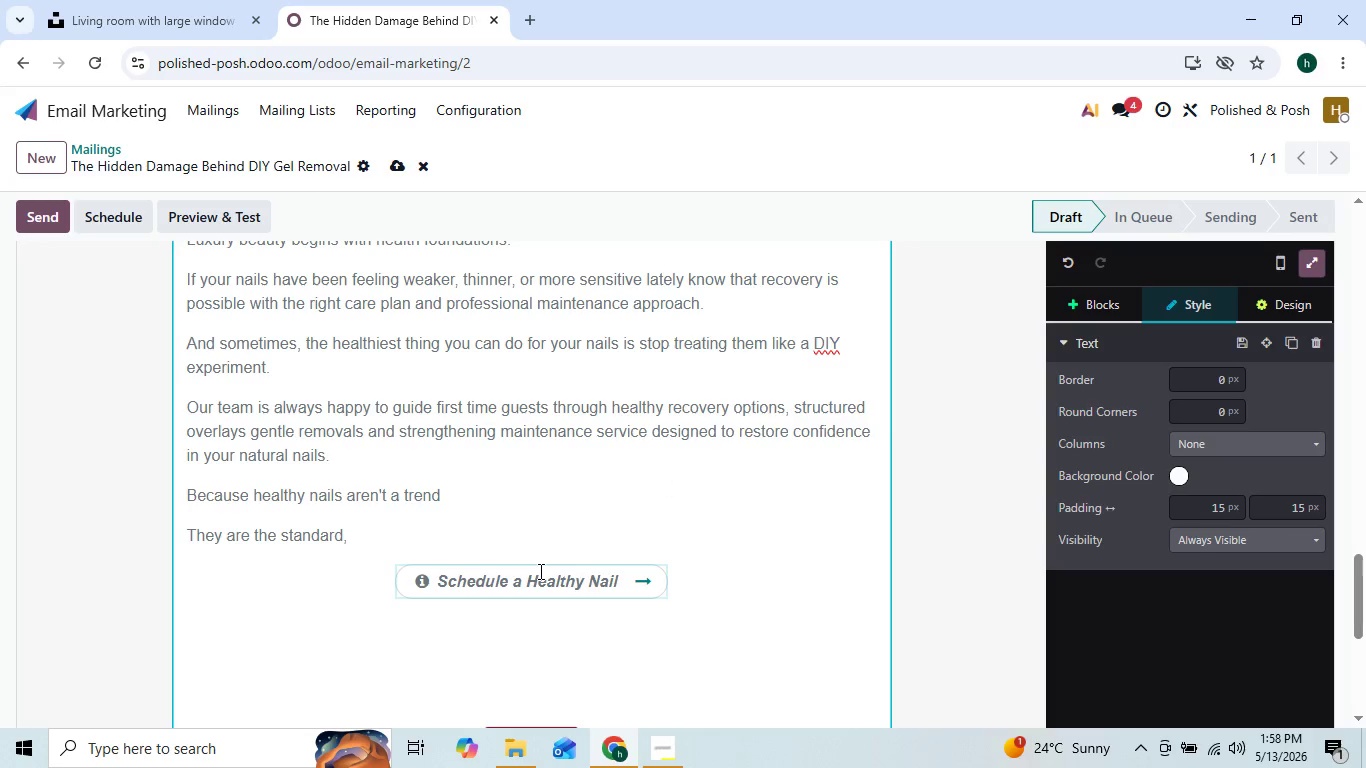 
left_click([387, 602])
 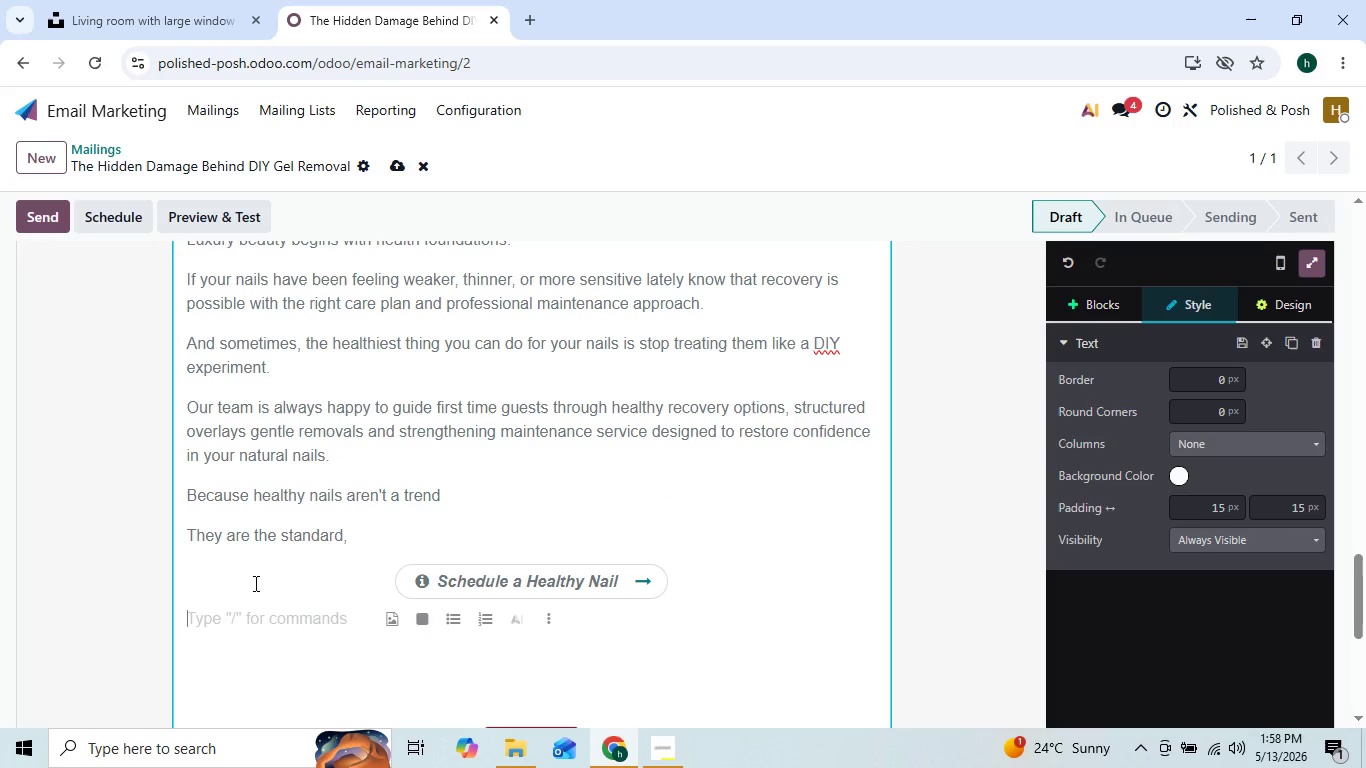 
left_click([360, 535])
 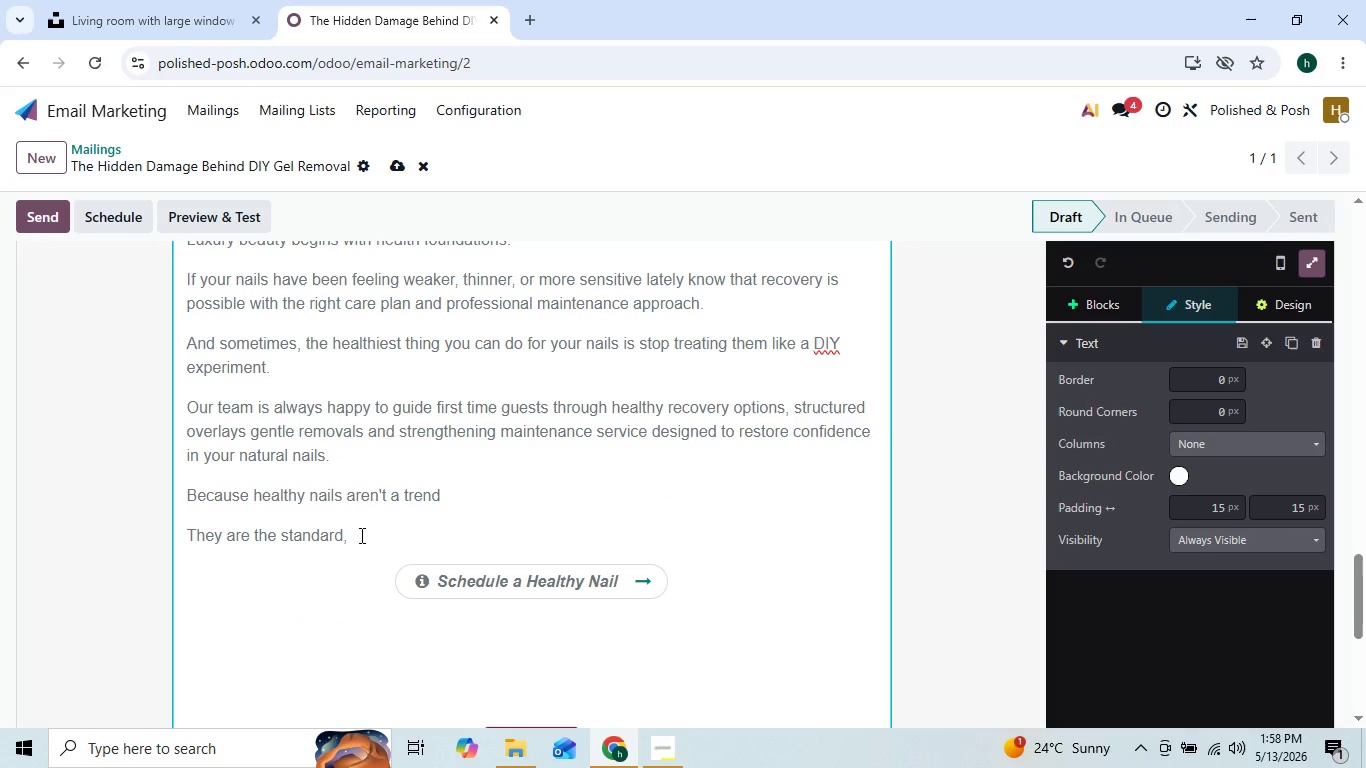 
key(Enter)
 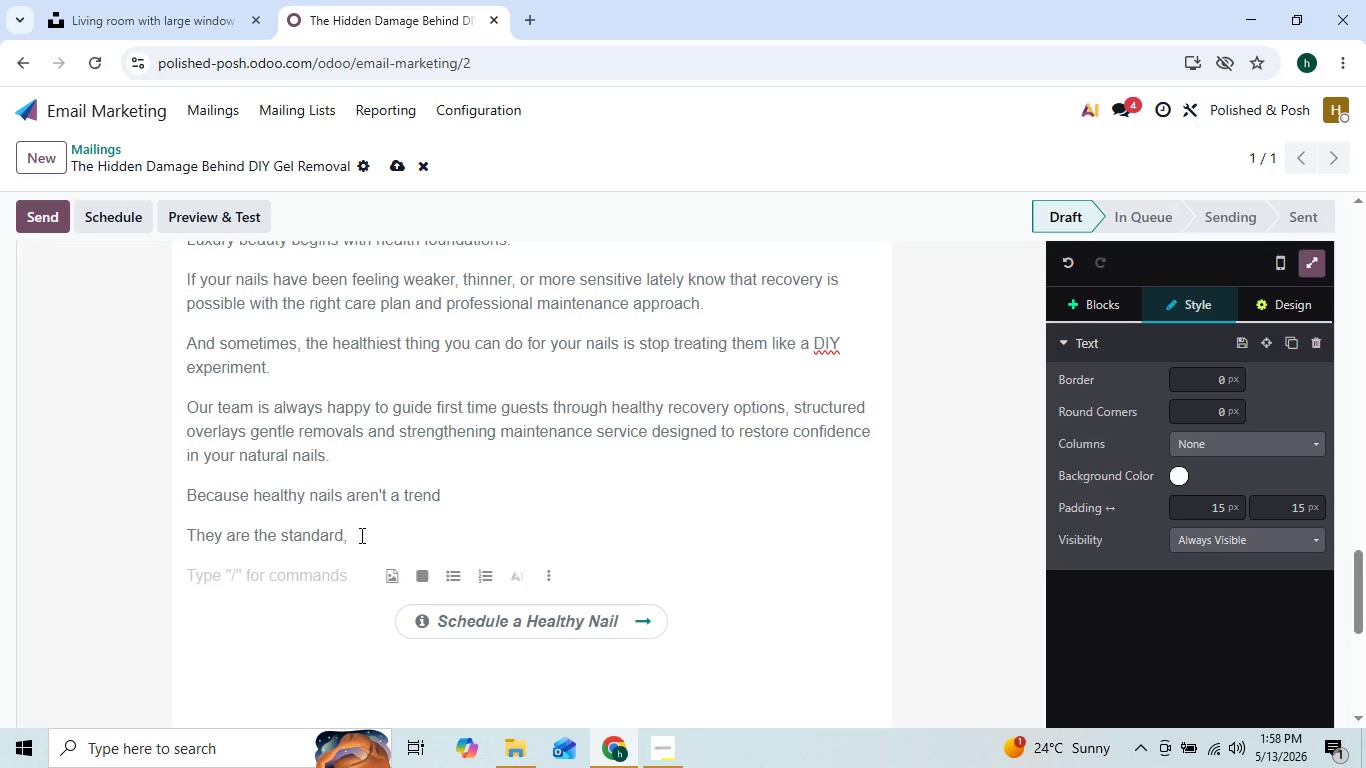 
key(Backspace)
 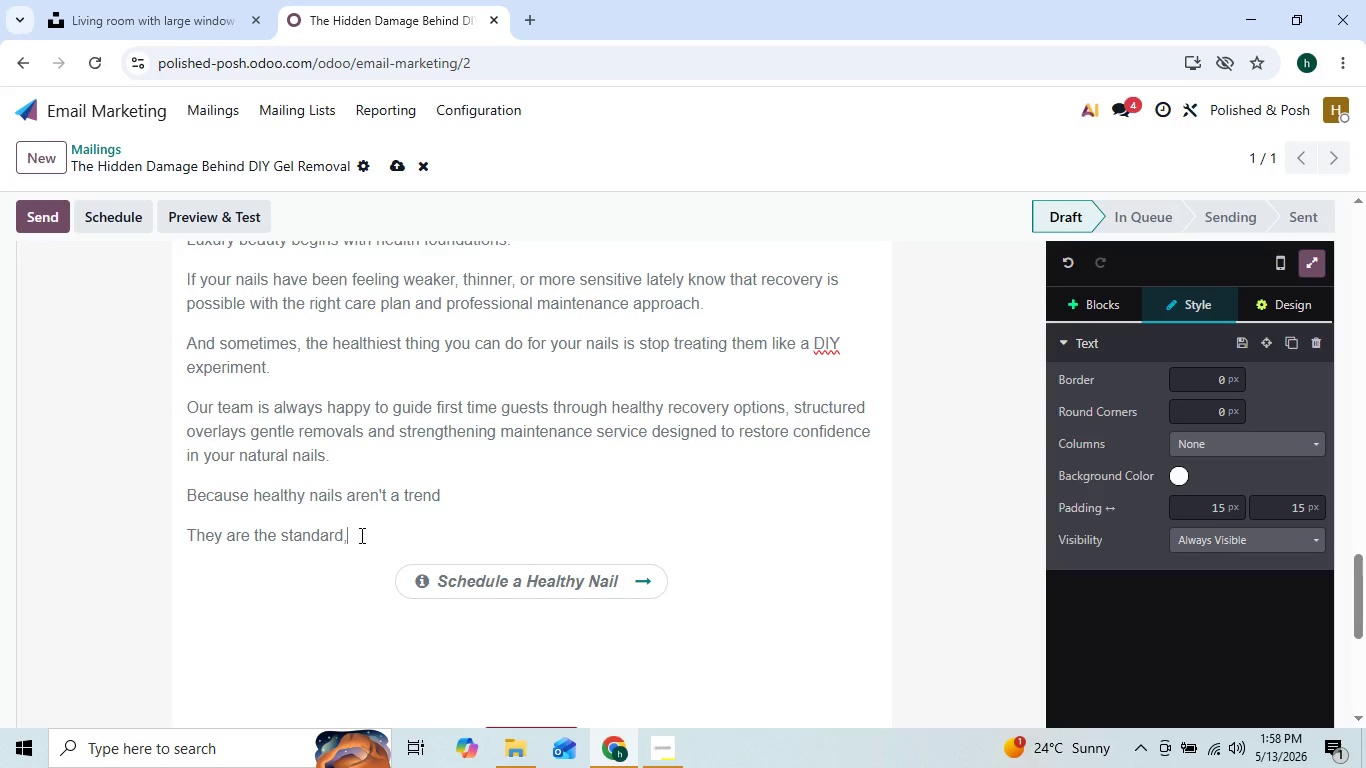 
key(Shift+ShiftRight)
 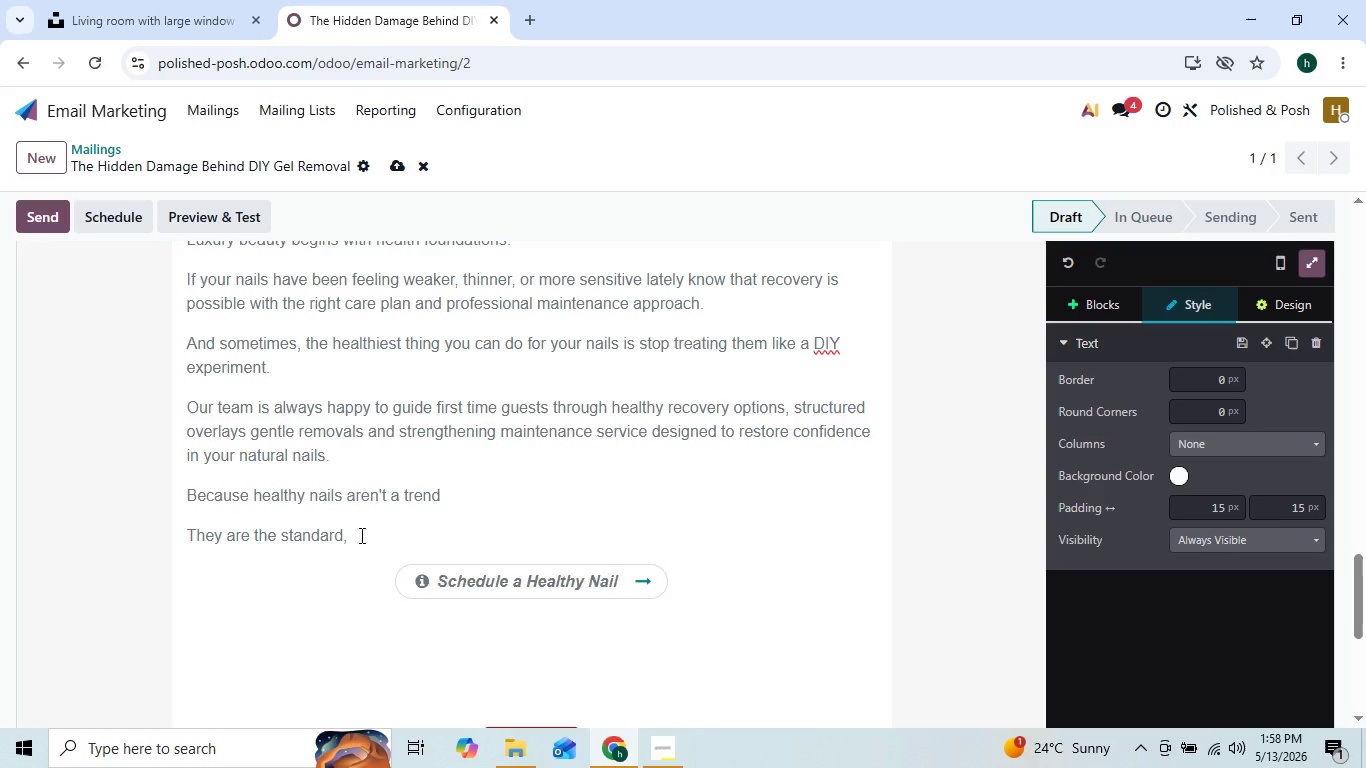 
key(Shift+Enter)
 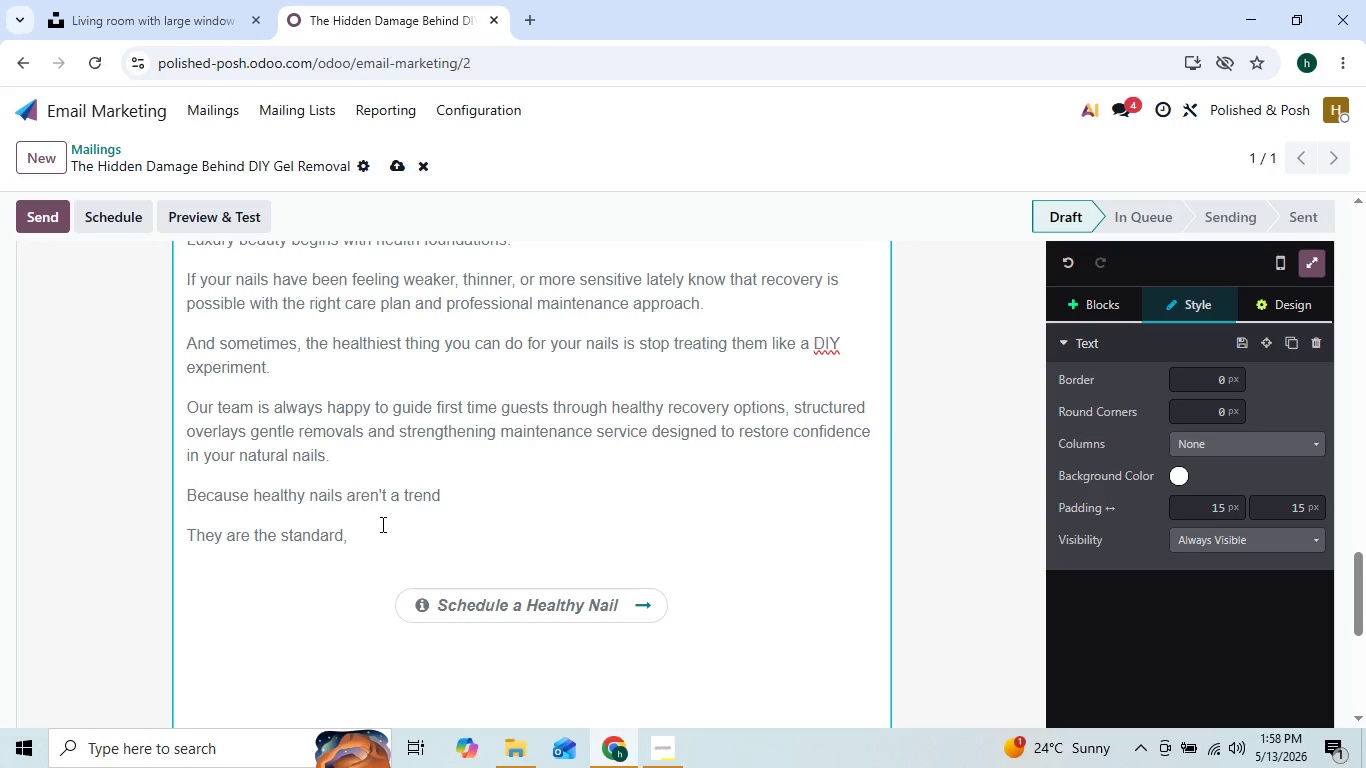 
type(==)
key(Backspace)
key(Backspace)
type(--The)
 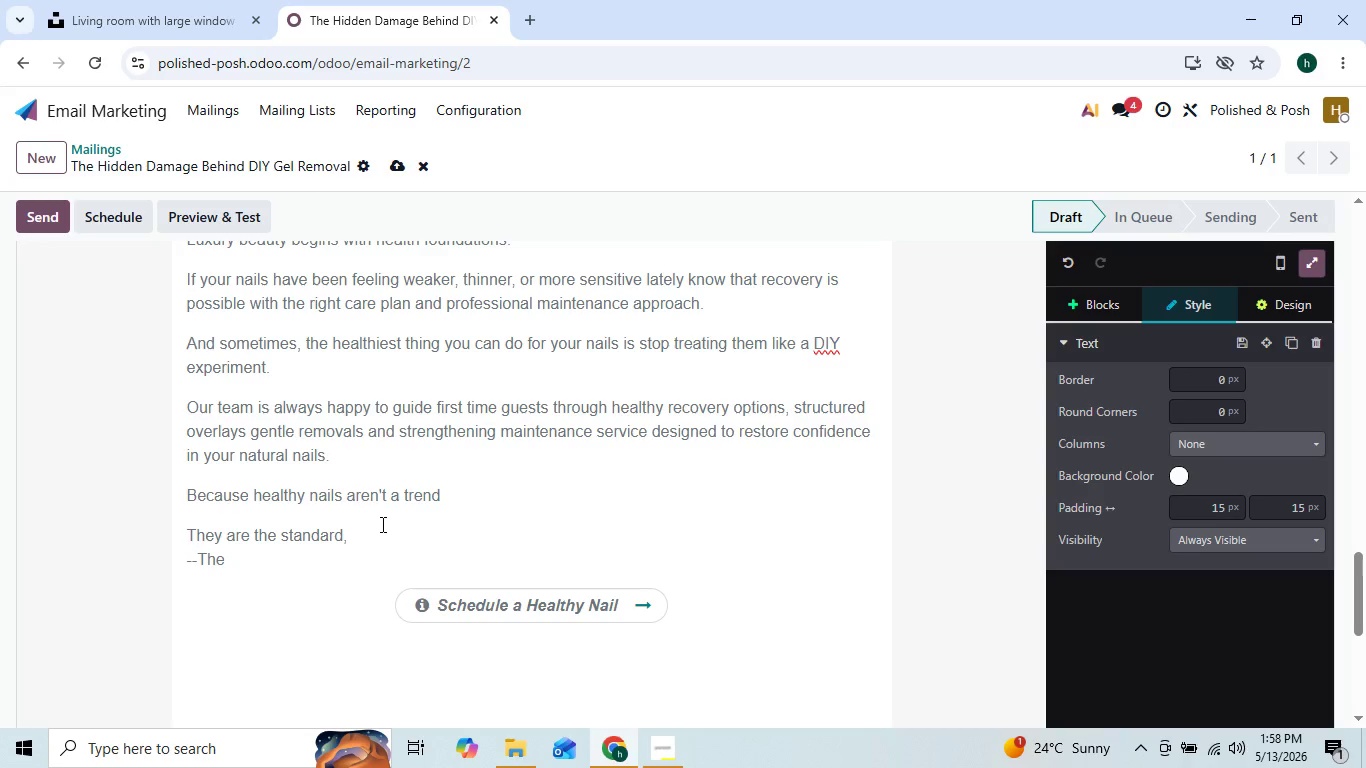 
wait(5.39)
 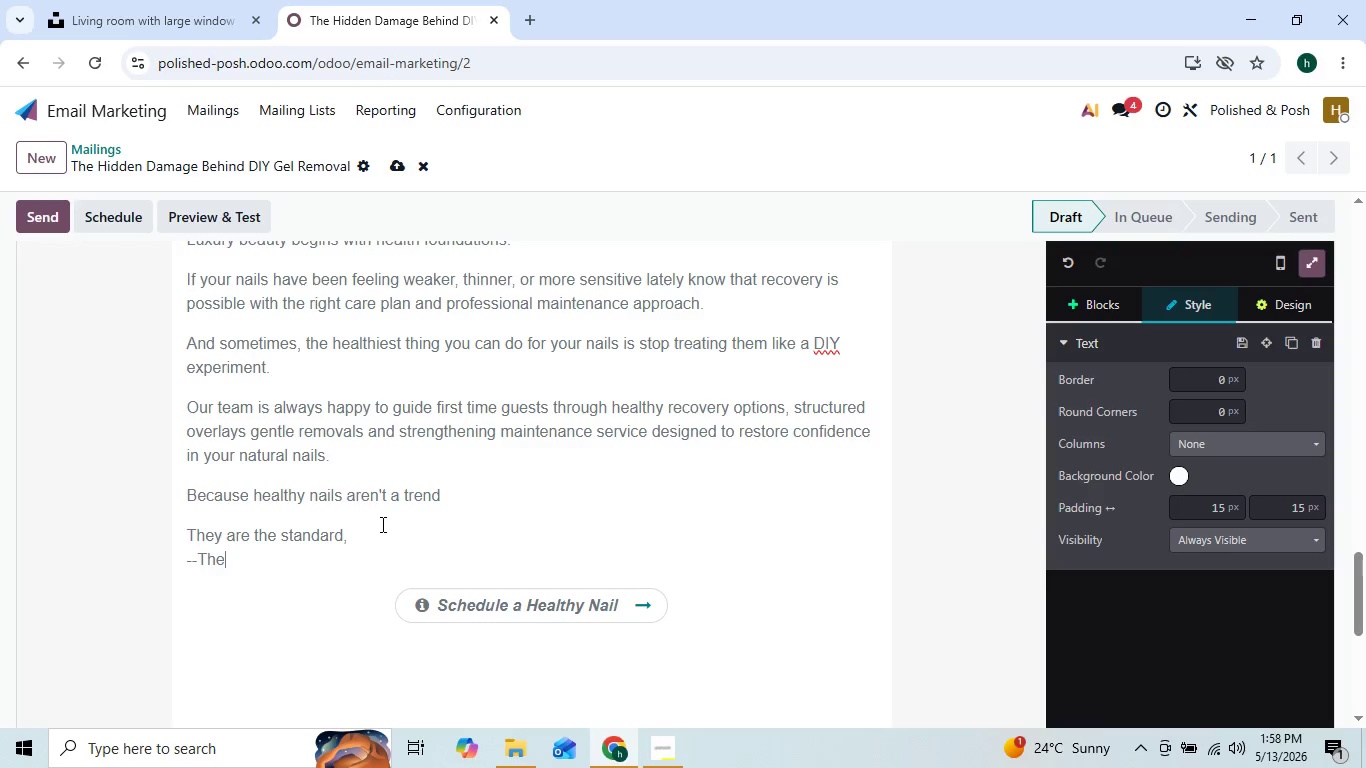 
type(p)
key(Backspace)
type( po)
 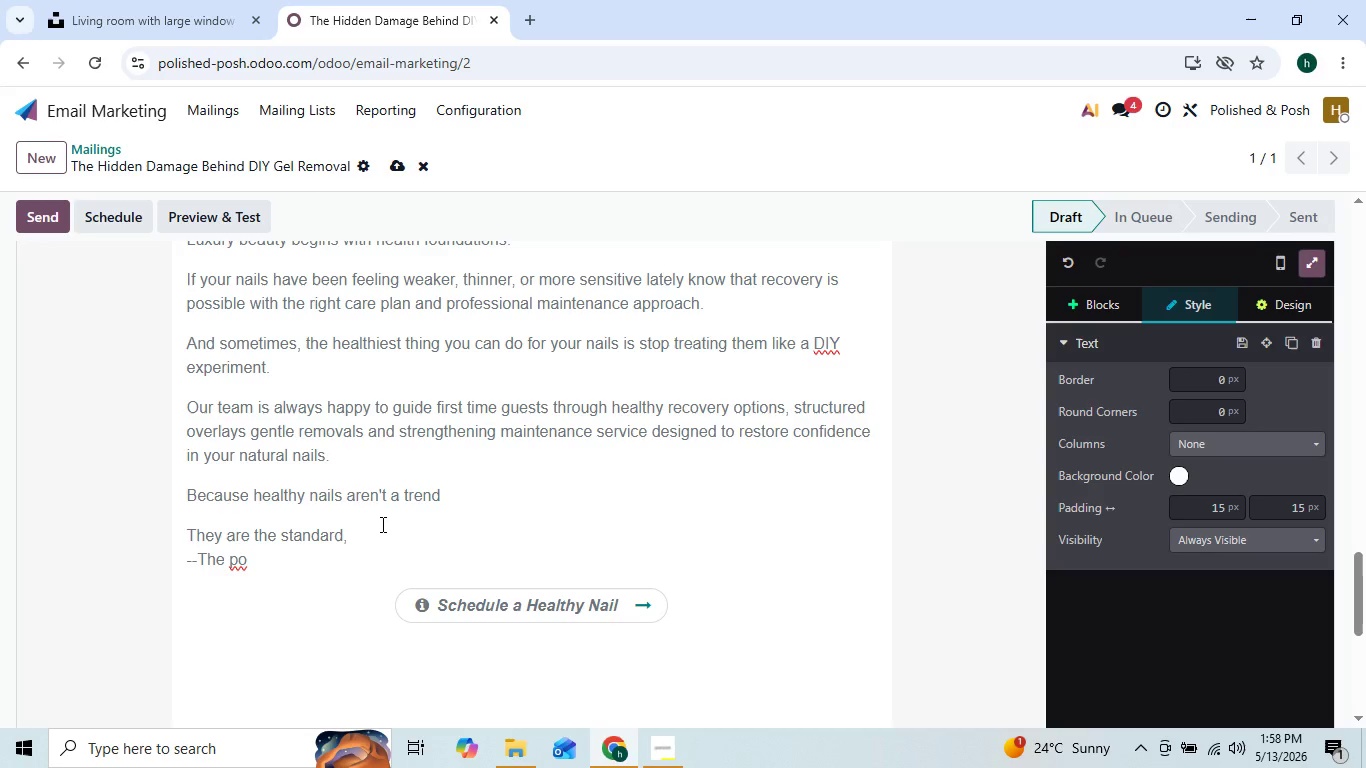 
key(Backspace)
key(Backspace)
type(po)
key(Backspace)
key(Backspace)
key(Backspace)
key(Backspace)
key(Backspace)
key(Backspace)
key(Backspace)
key(Backspace)
key(Backspace)
key(Backspace)
key(Backspace)
 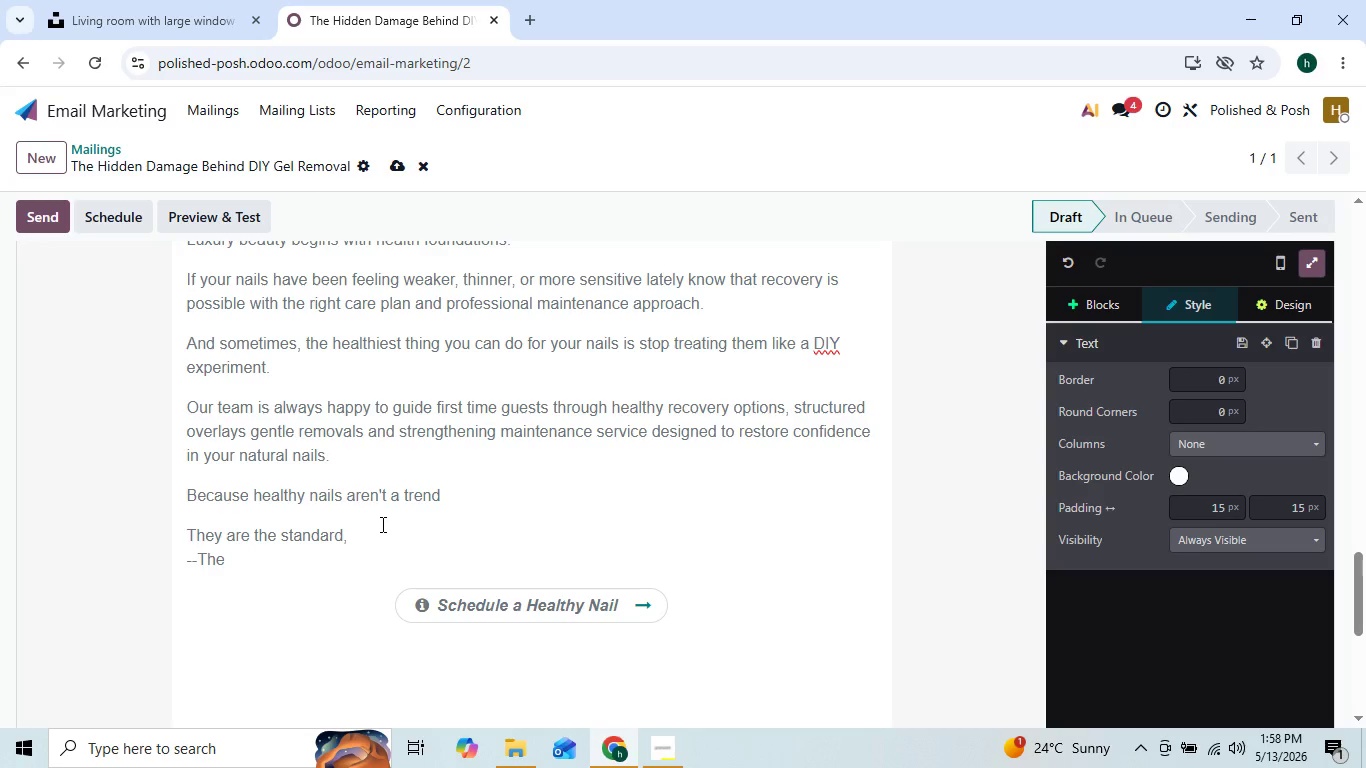 
hold_key(key=Space, duration=0.84)
 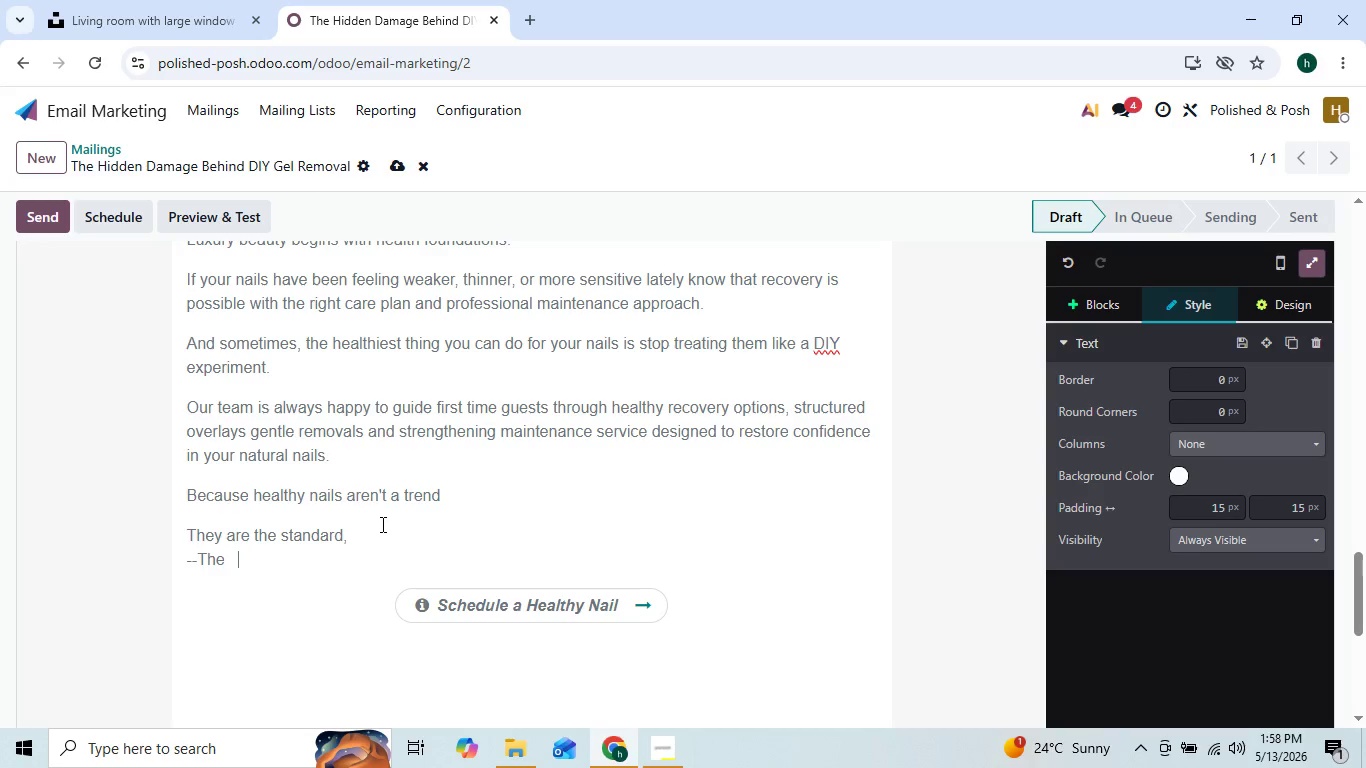 
key(Control+O)
 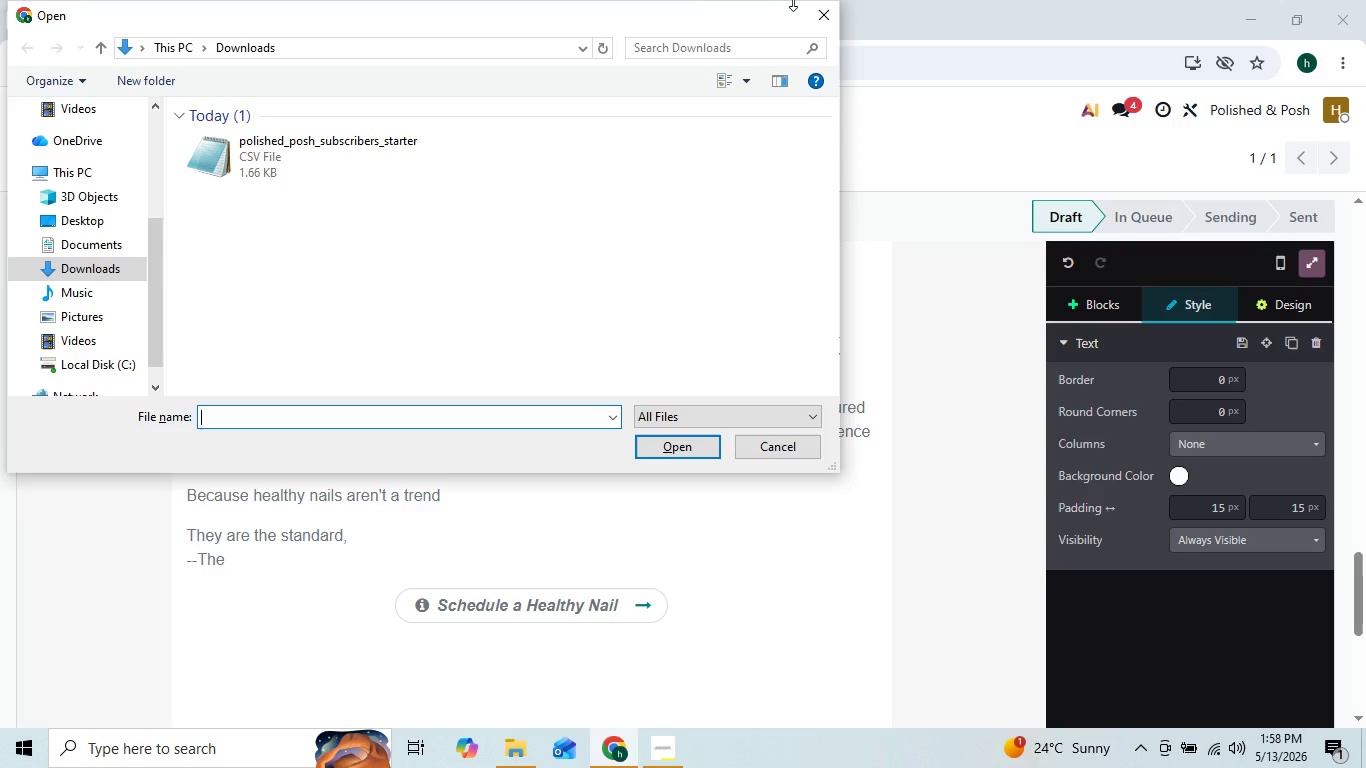 
left_click([810, 6])
 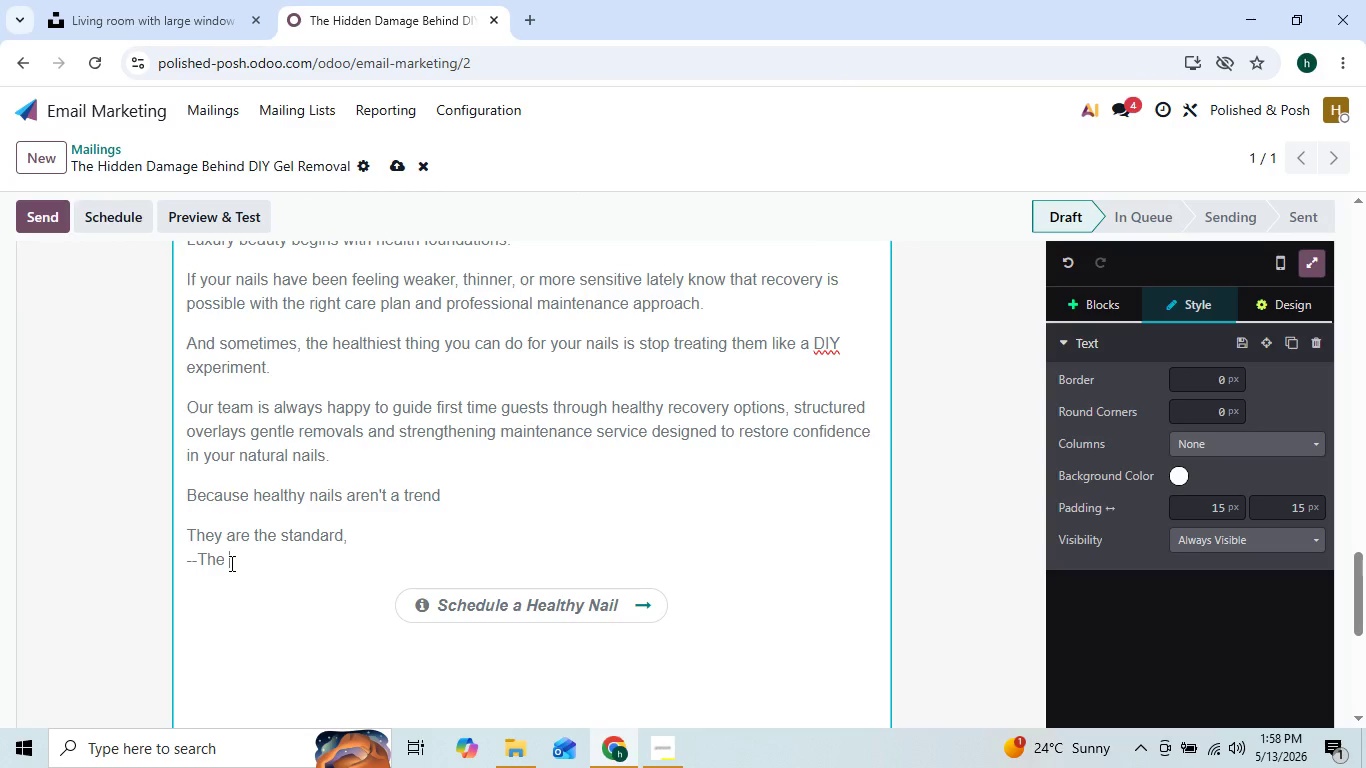 
wait(7.12)
 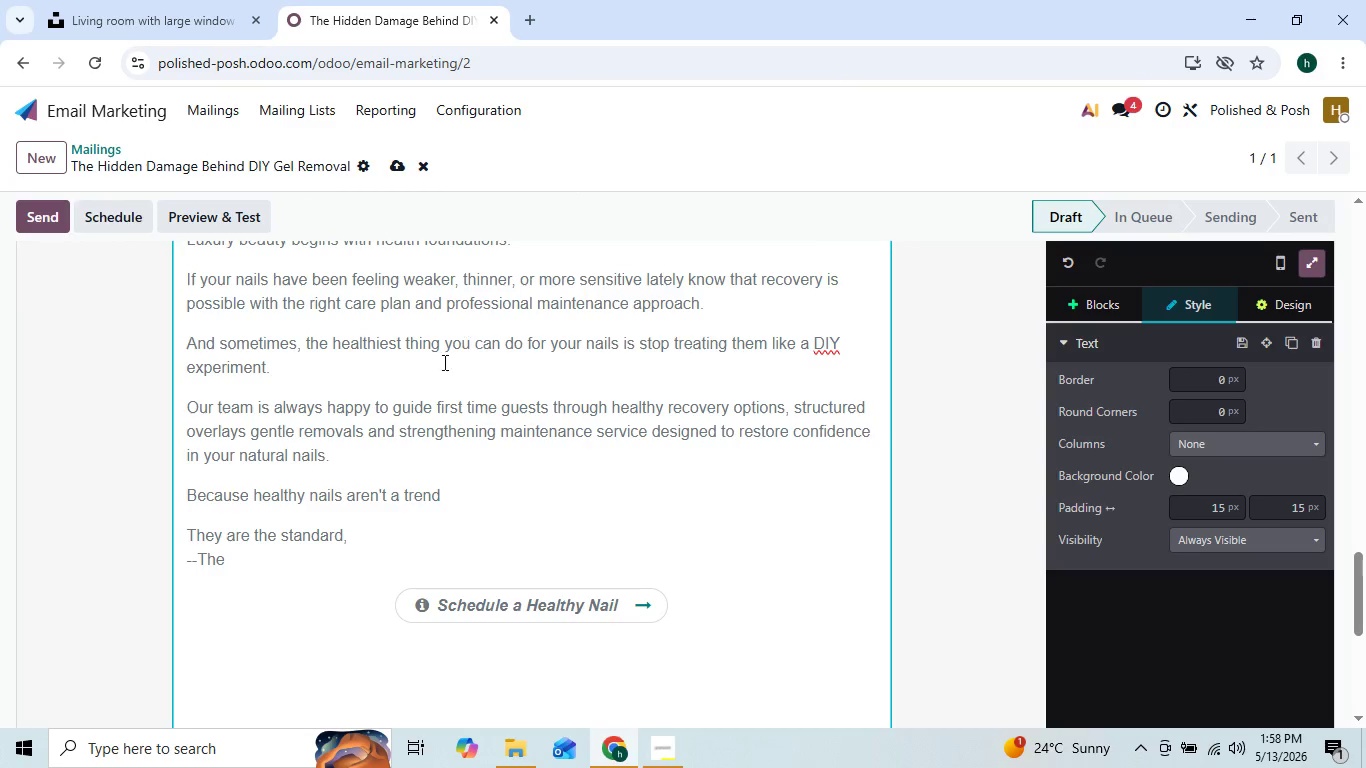 
left_click([219, 564])
 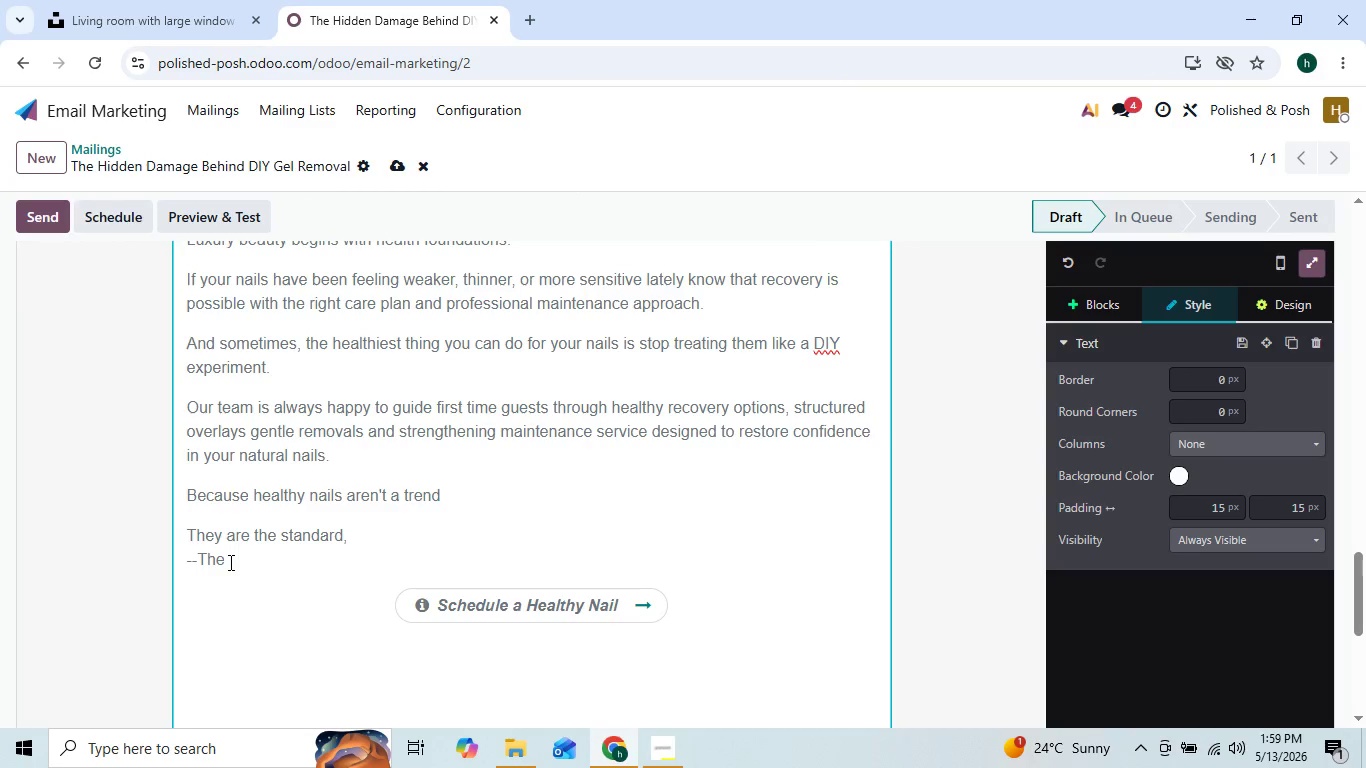 
left_click([229, 562])
 